 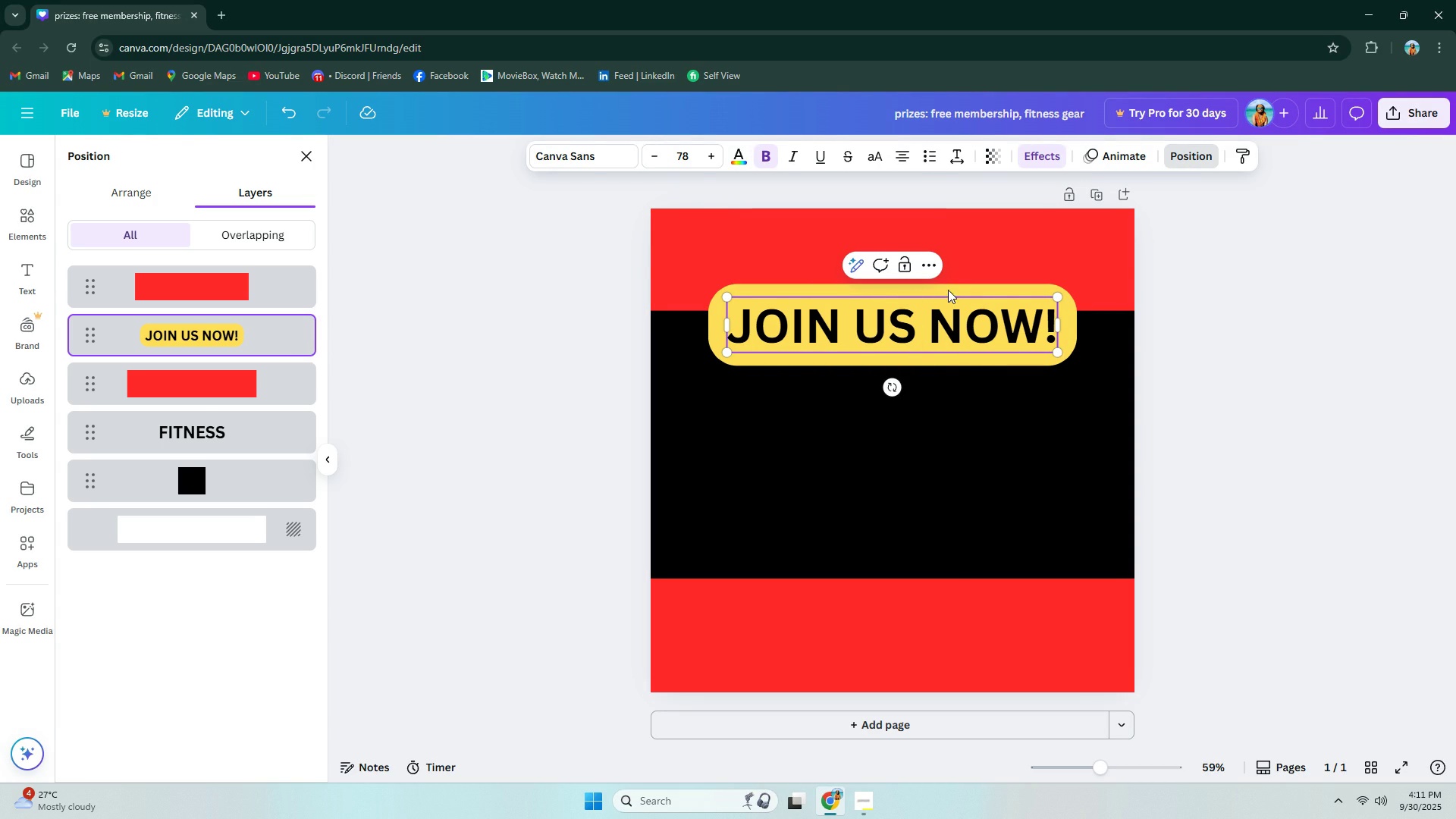 
left_click([952, 297])
 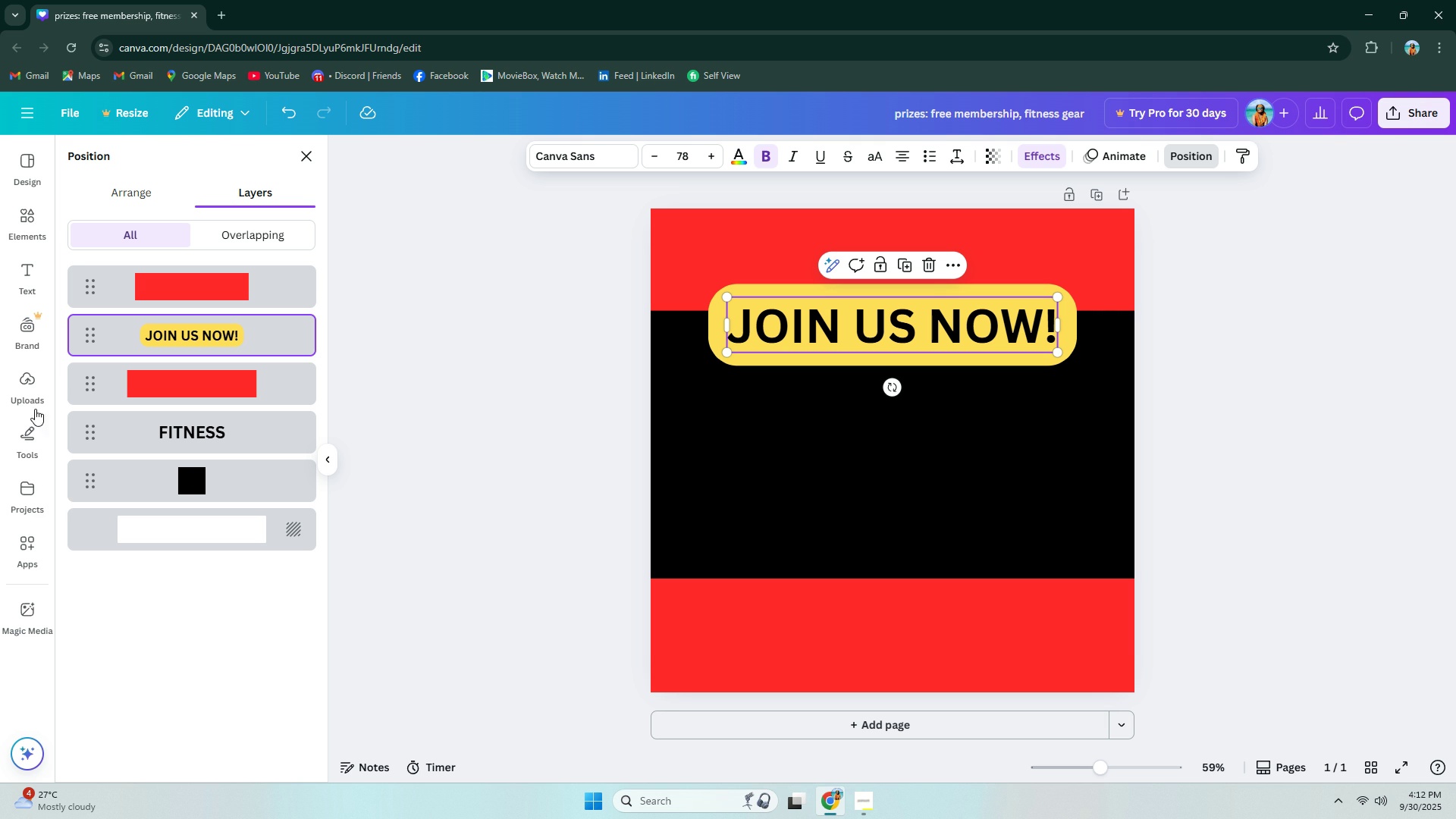 
mouse_move([28, 438])
 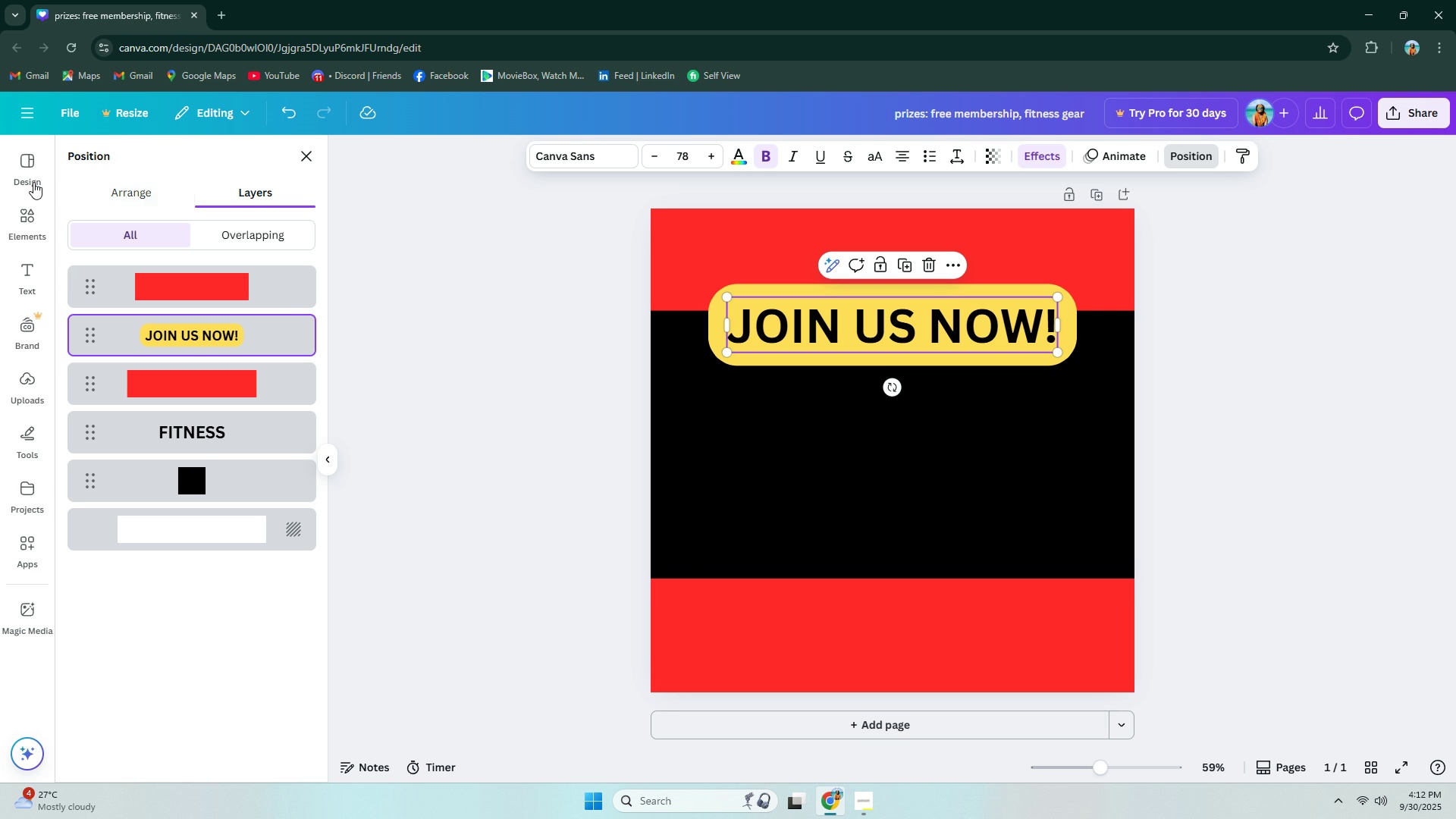 
left_click([33, 182])
 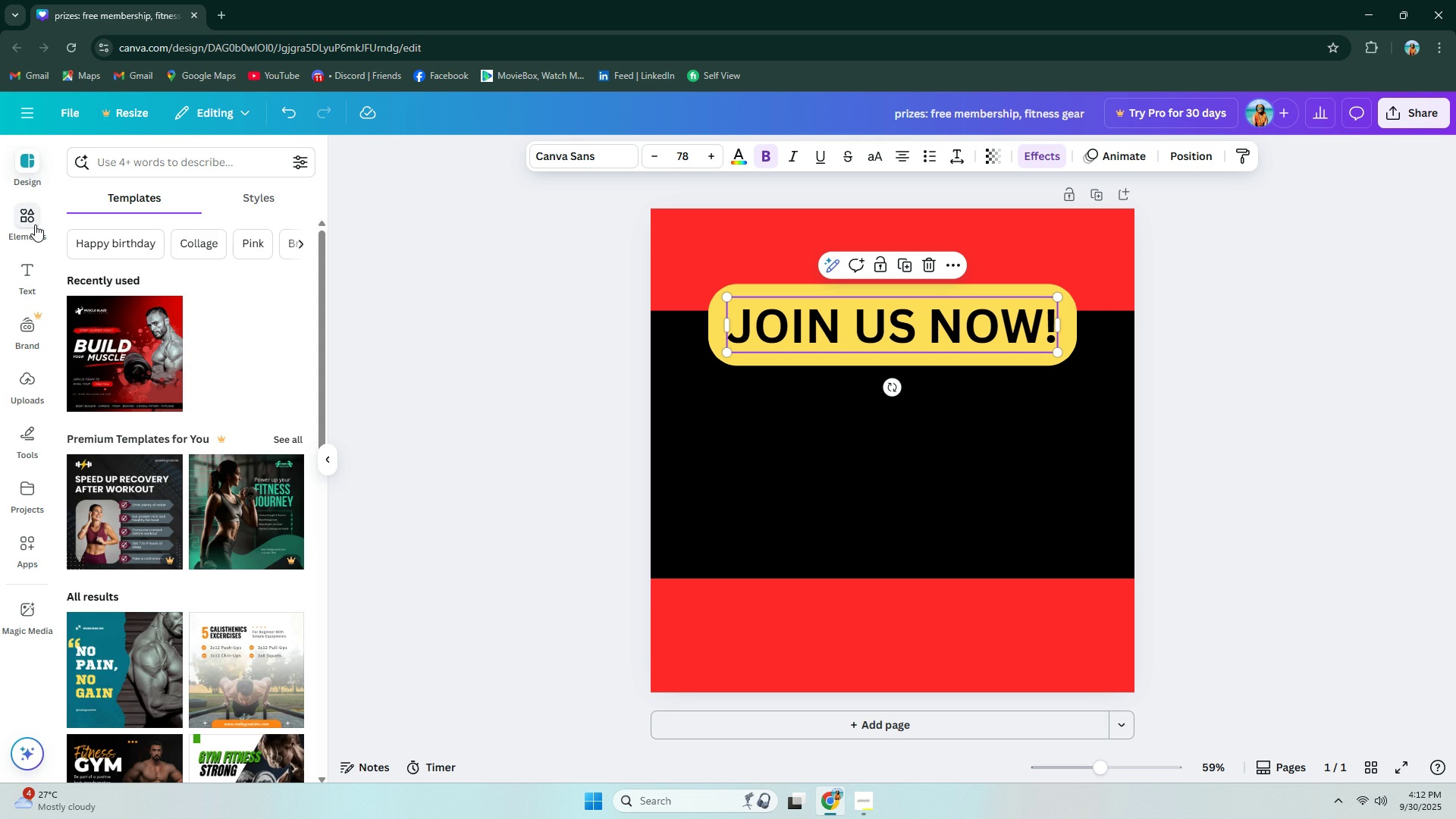 
left_click([35, 224])
 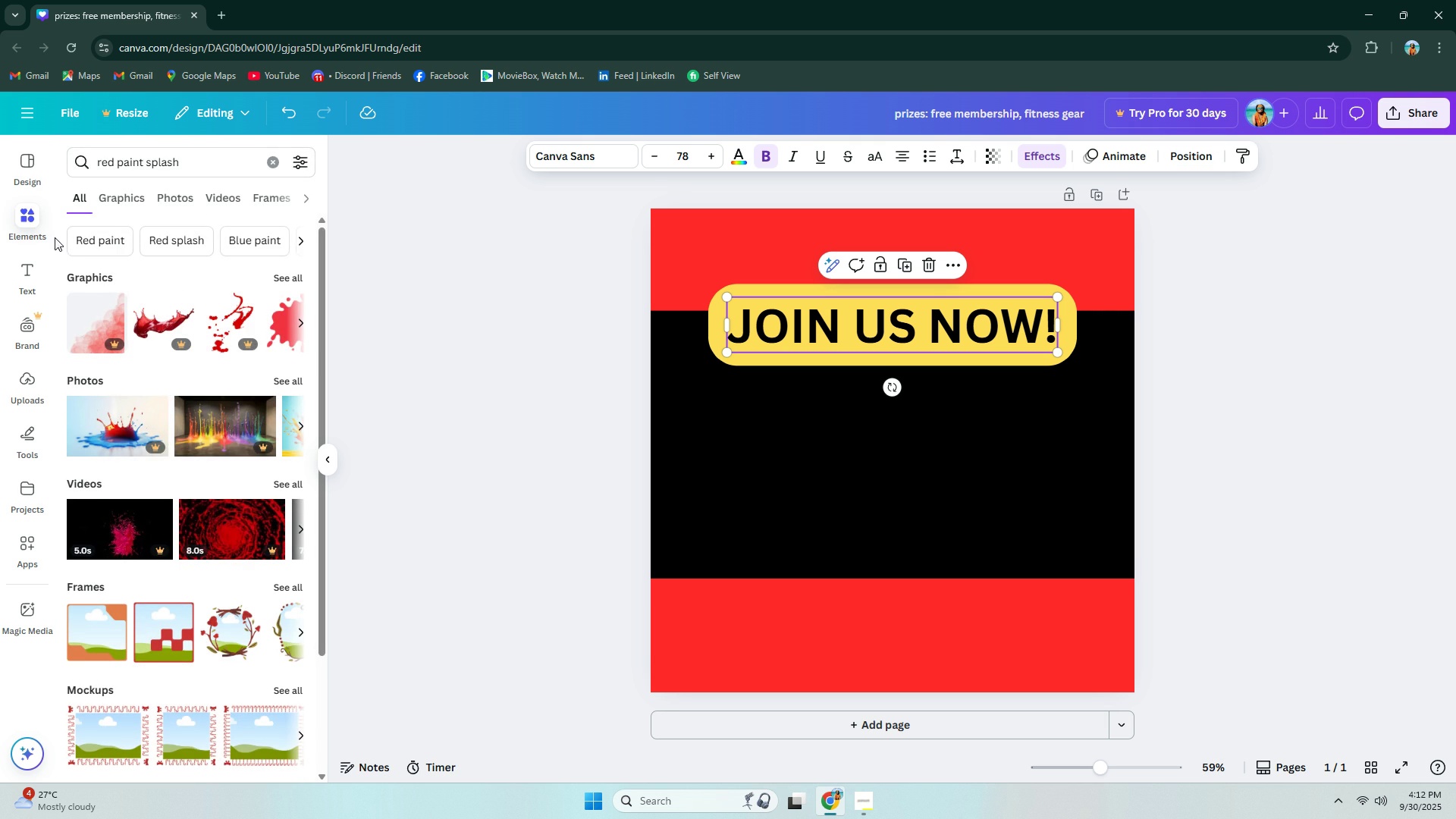 
scroll: coordinate [210, 384], scroll_direction: down, amount: 1.0
 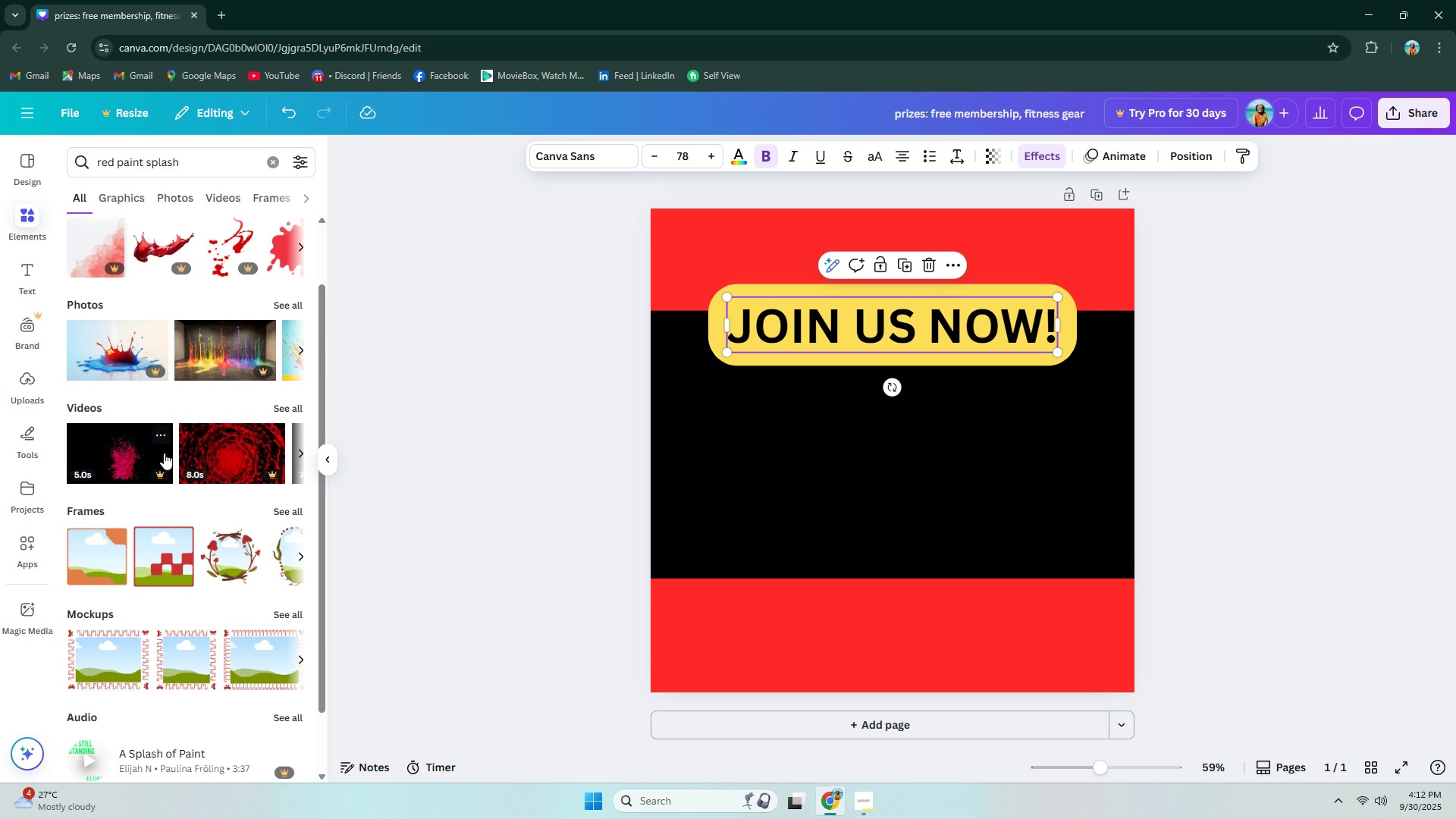 
scroll: coordinate [196, 429], scroll_direction: up, amount: 3.0
 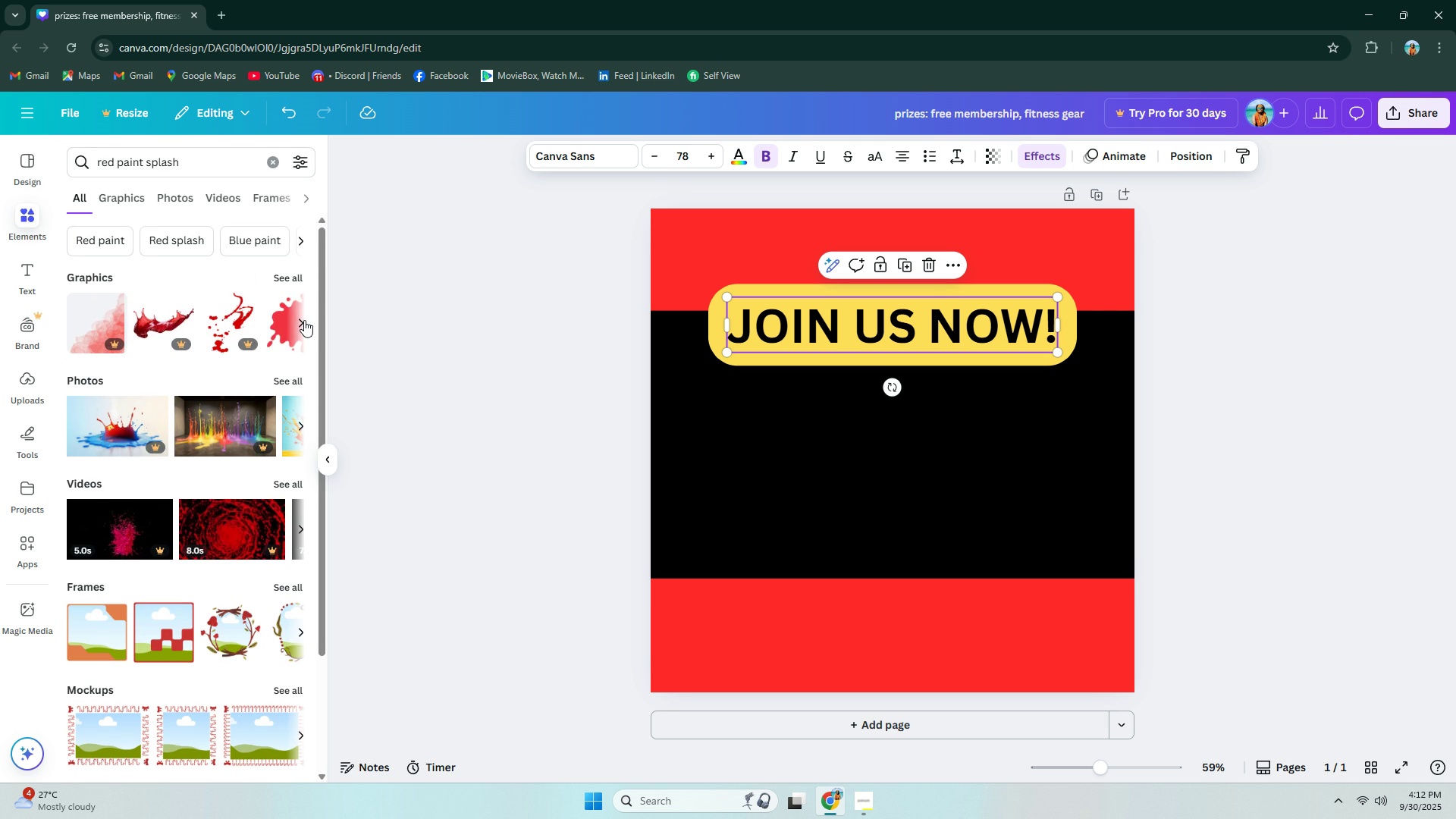 
left_click([304, 320])
 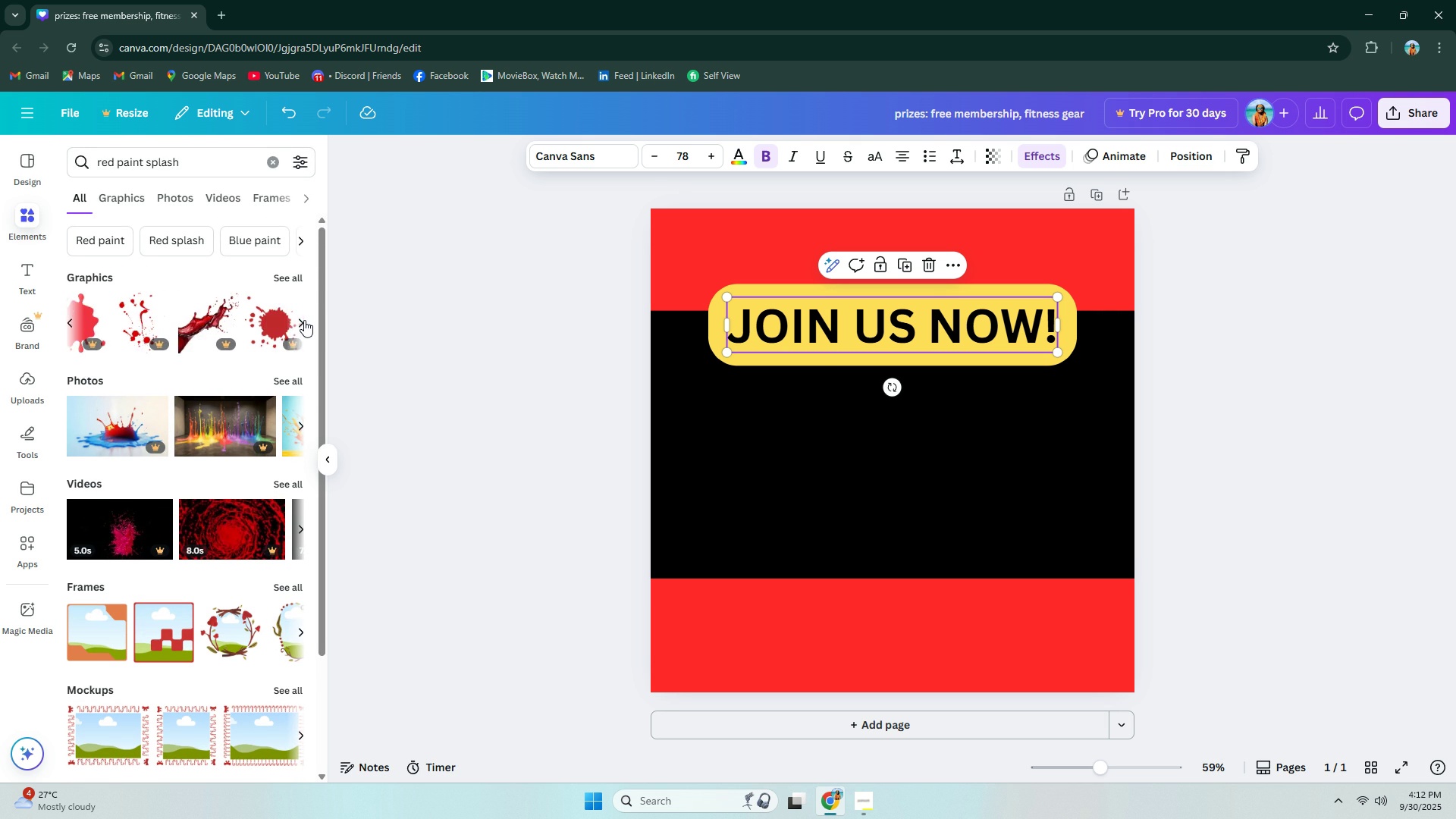 
left_click([304, 320])
 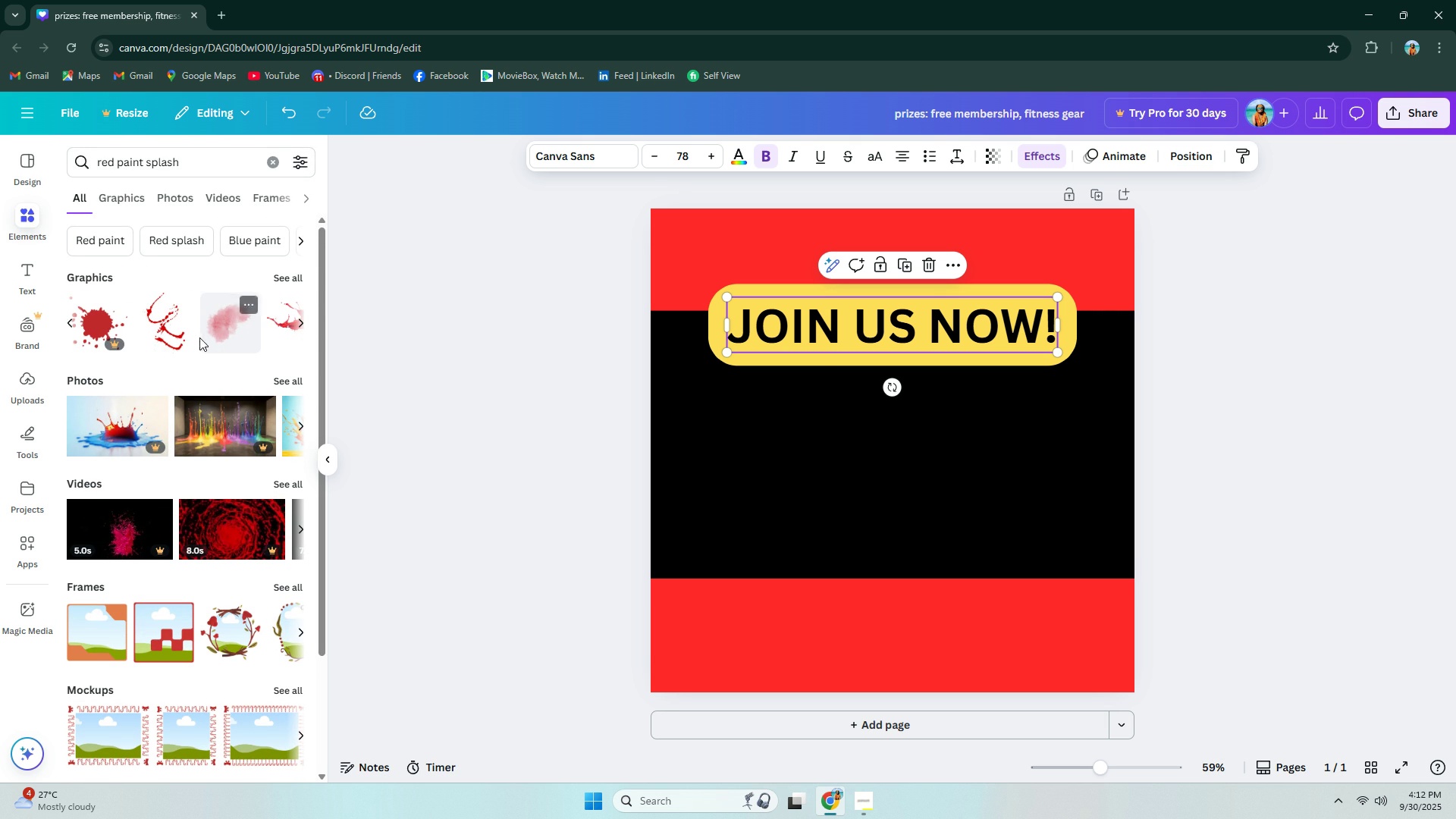 
double_click([181, 337])
 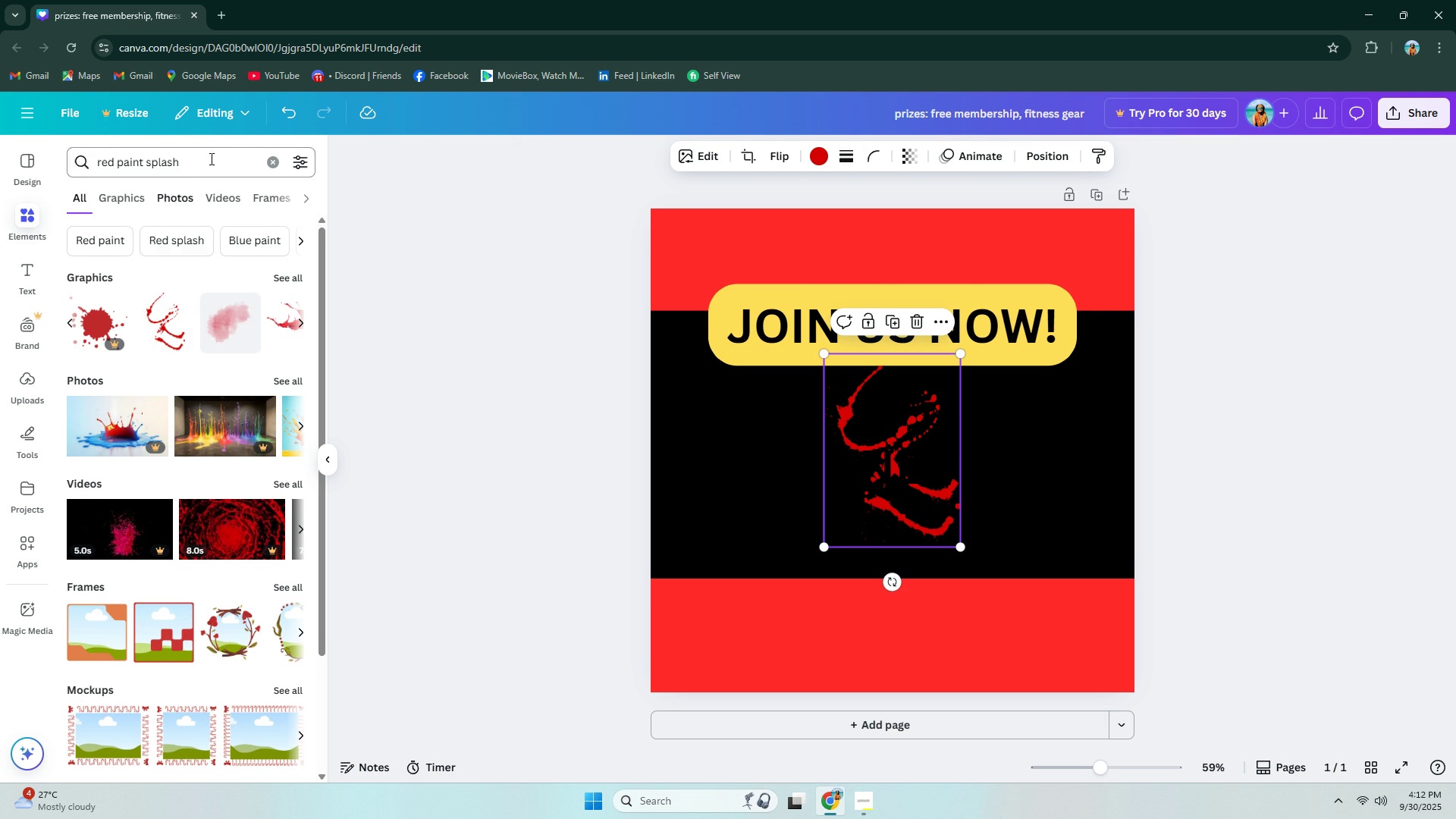 
double_click([212, 158])
 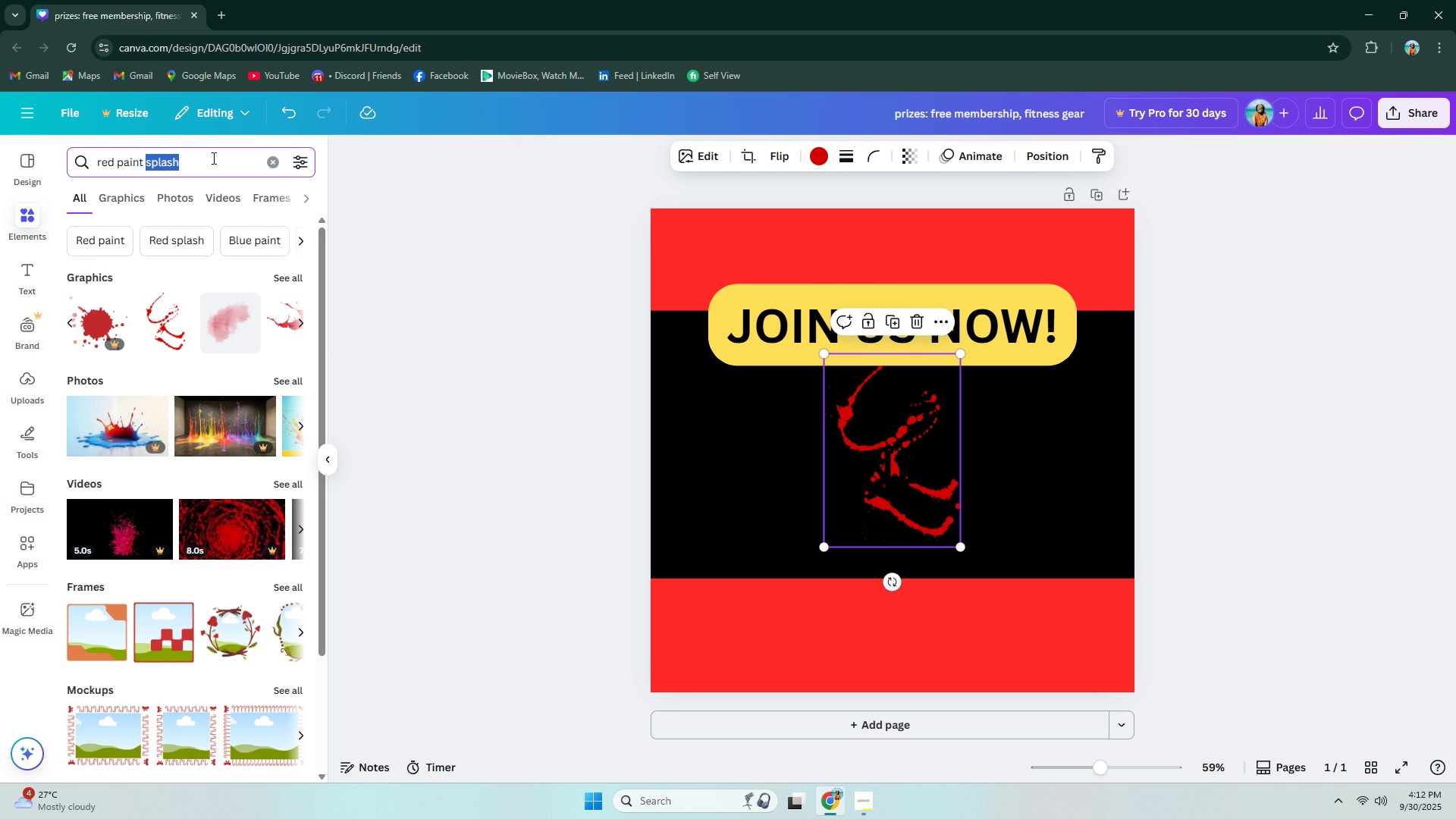 
triple_click([212, 158])
 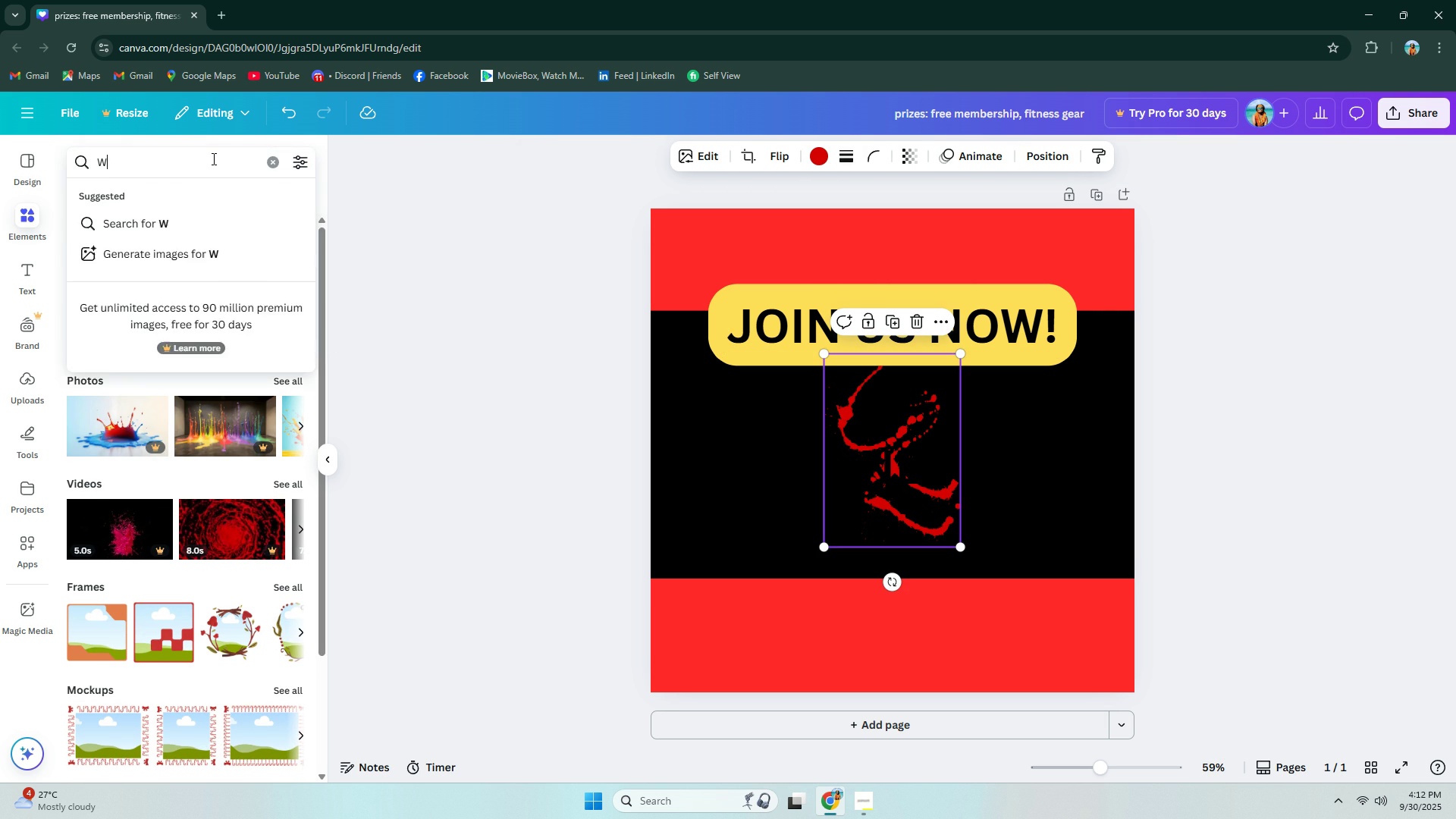 
type(white g)
key(Backspace)
key(Backspace)
type( gym logo)
 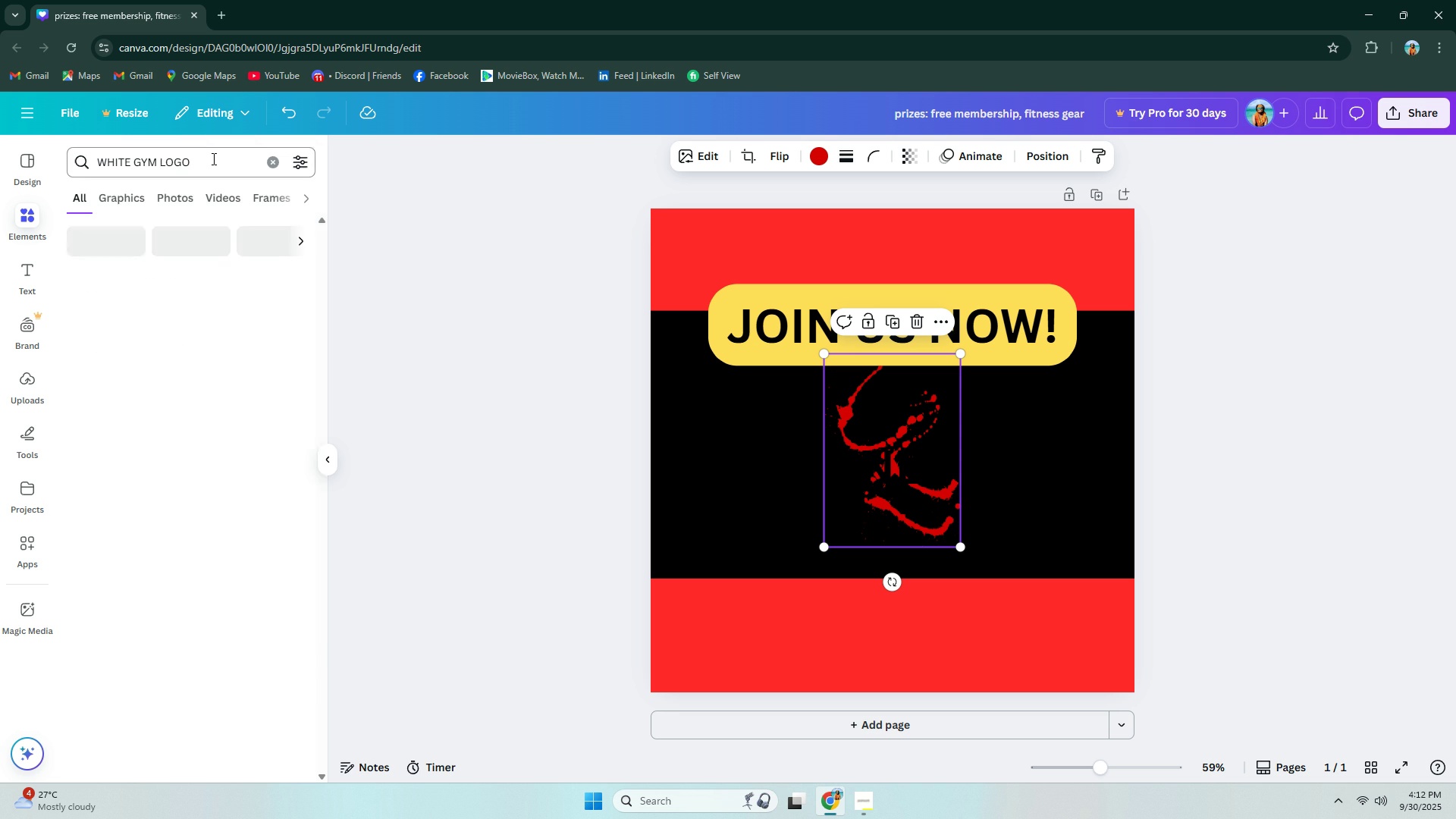 
key(Enter)
 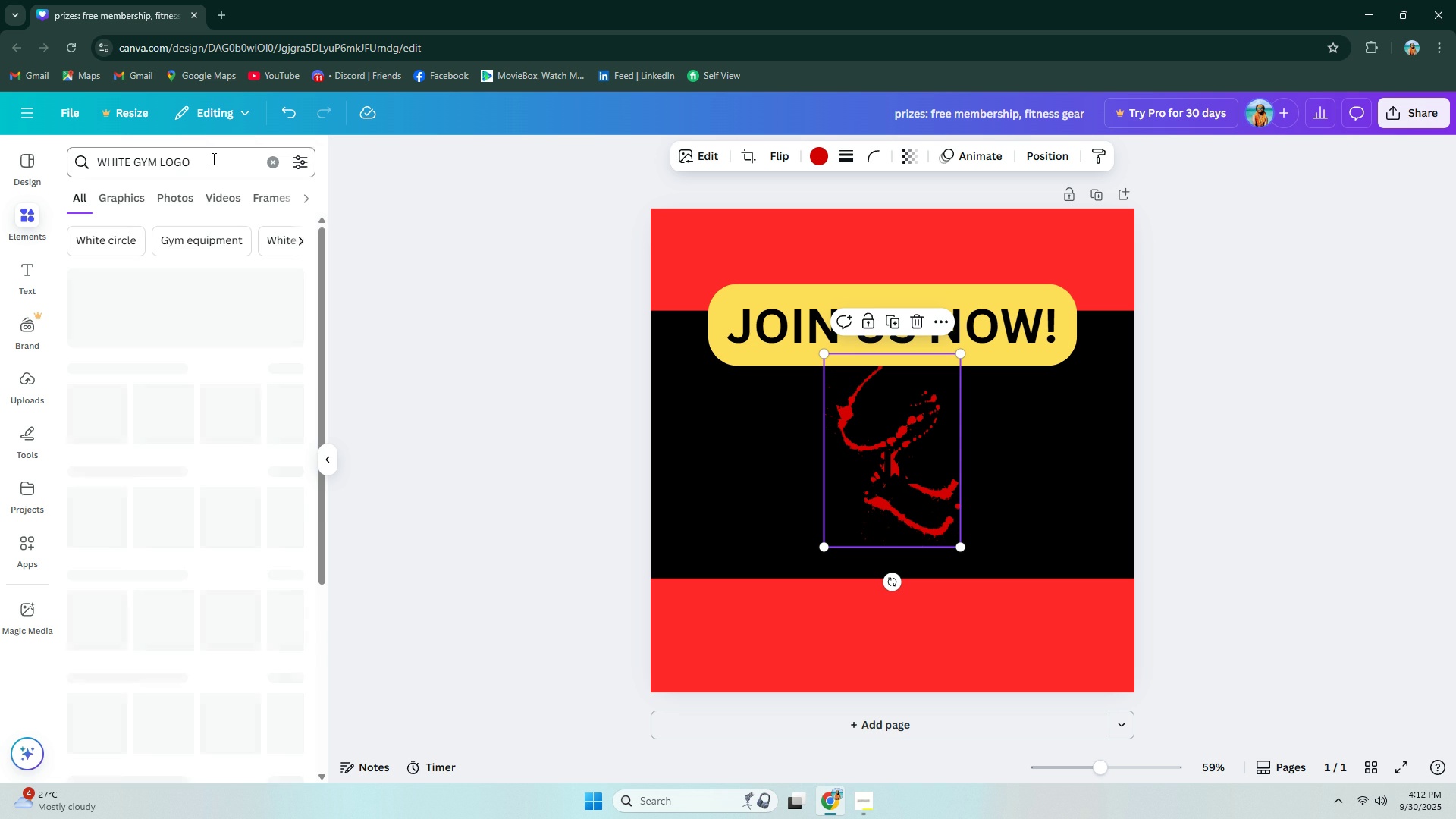 
key(CapsLock)
 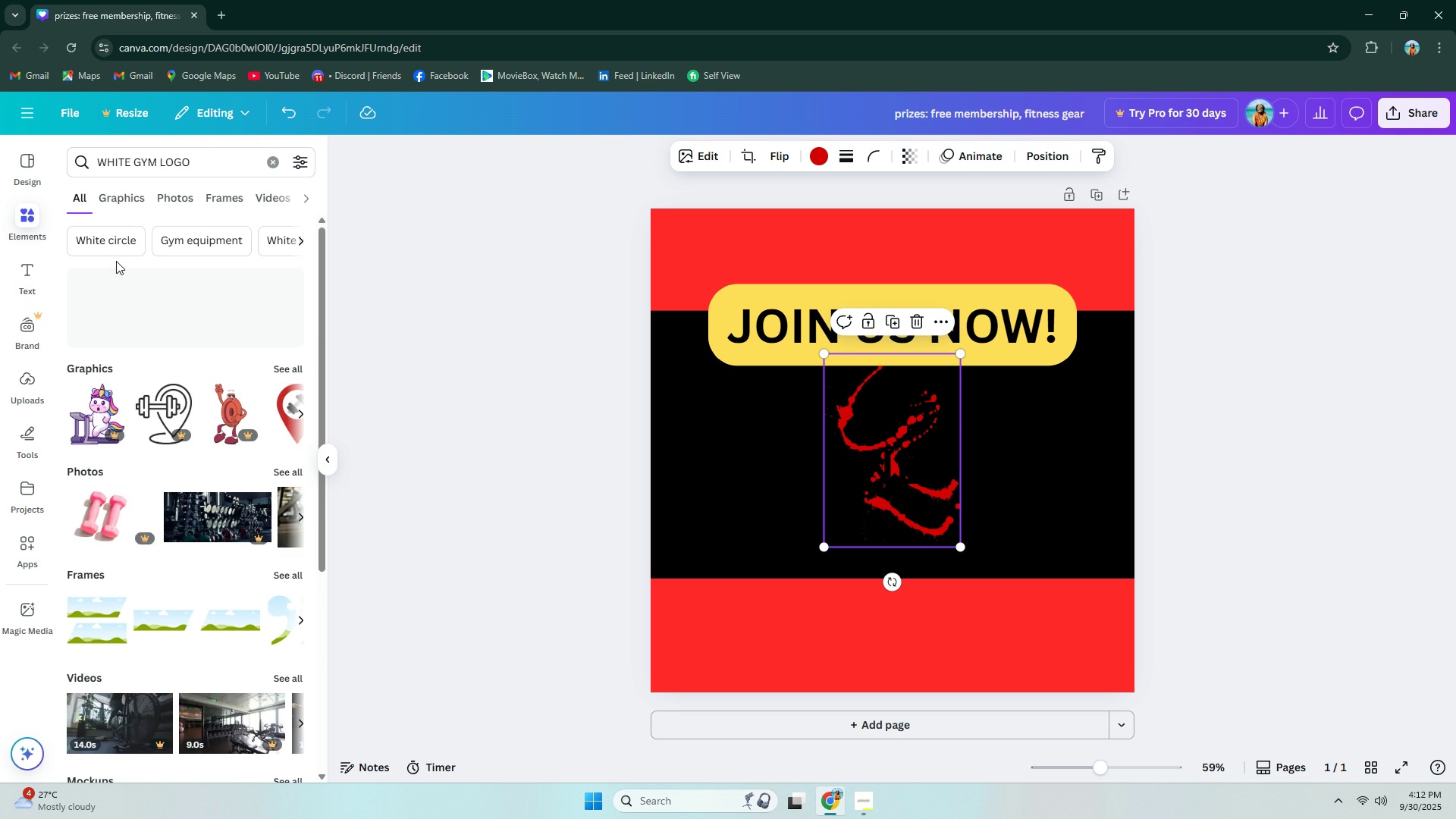 
scroll: coordinate [197, 265], scroll_direction: up, amount: 1.0
 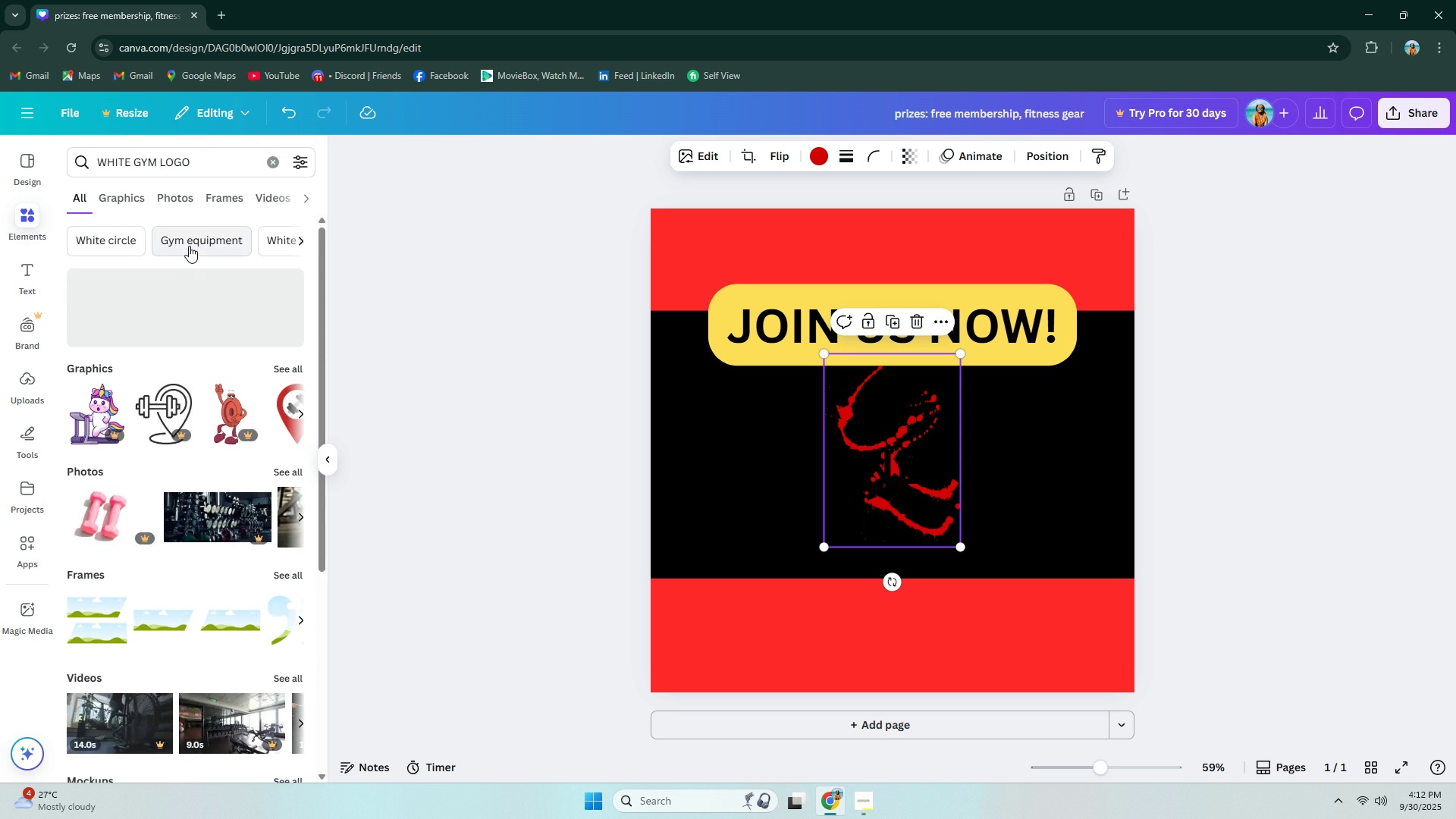 
scroll: coordinate [193, 249], scroll_direction: none, amount: 0.0
 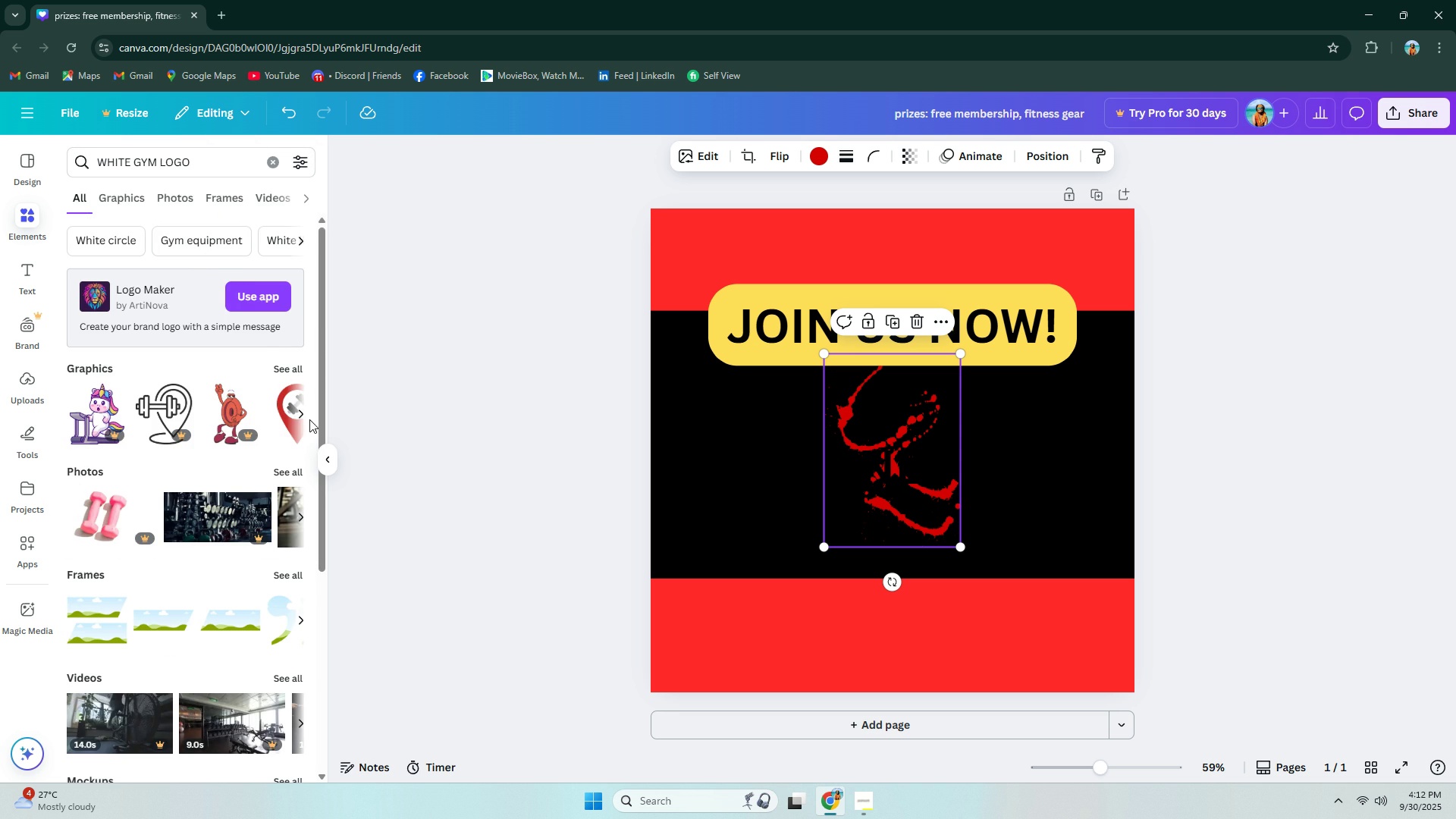 
left_click([300, 413])
 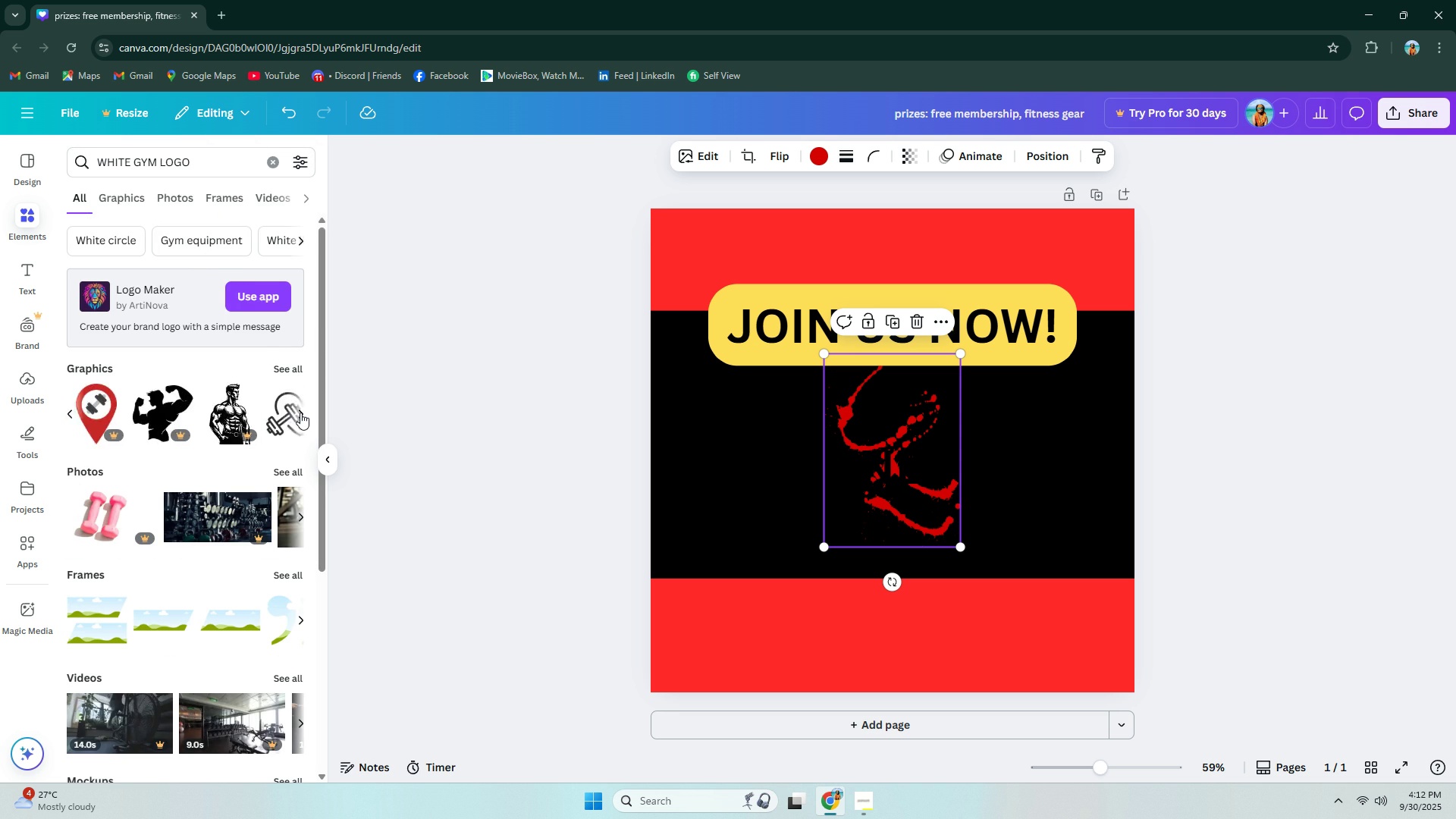 
left_click([300, 413])
 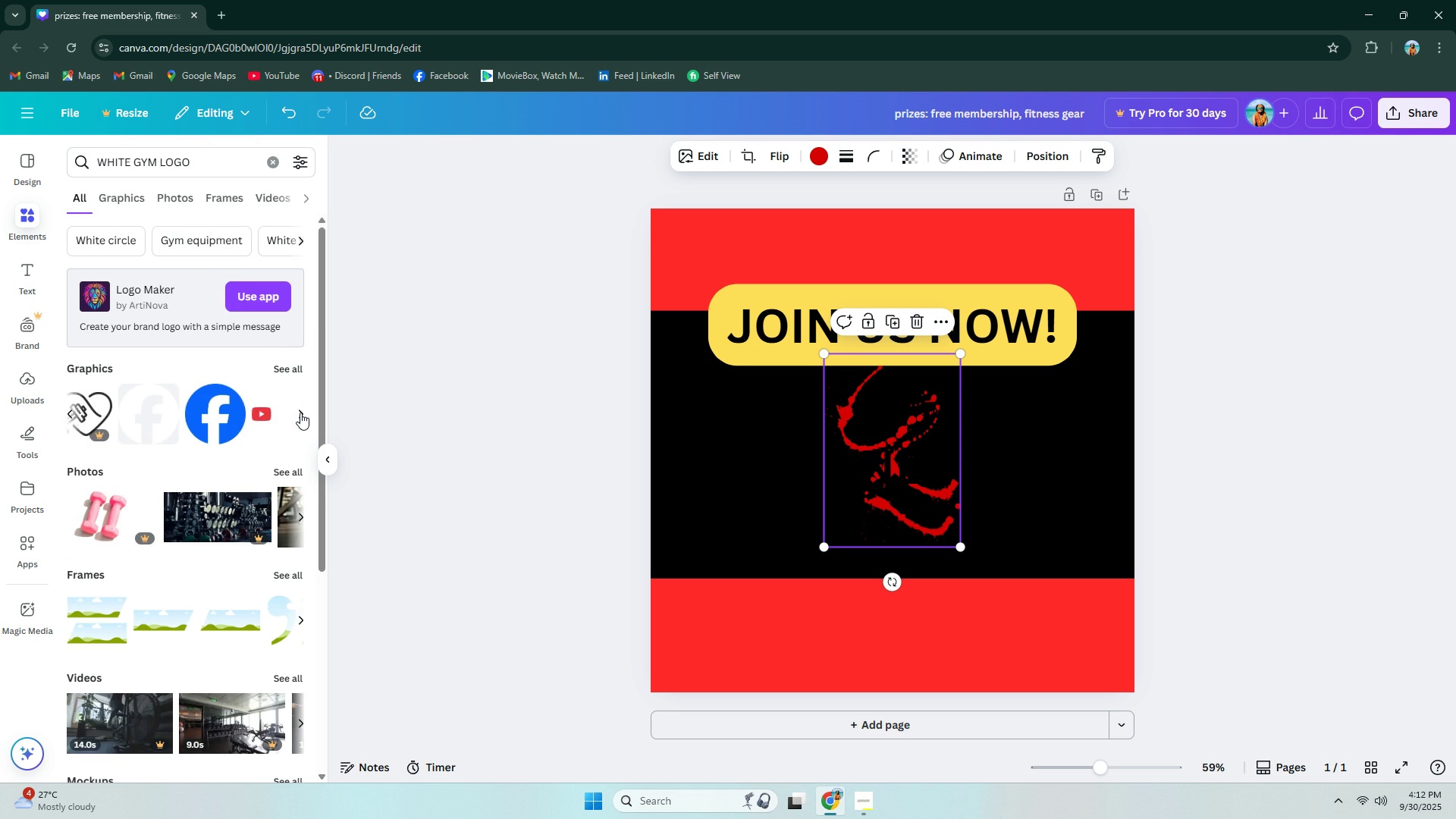 
left_click([300, 413])
 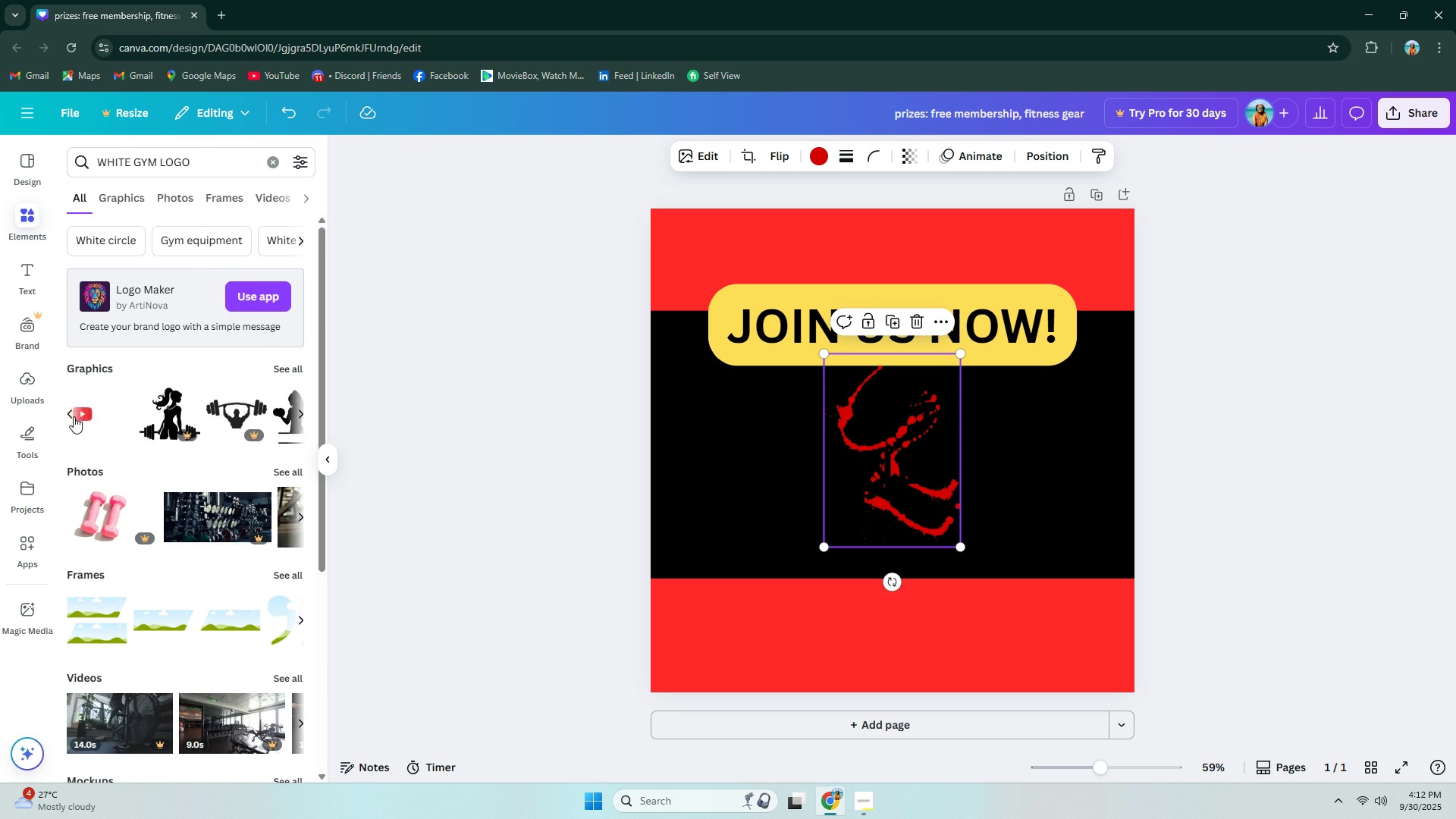 
double_click([72, 416])
 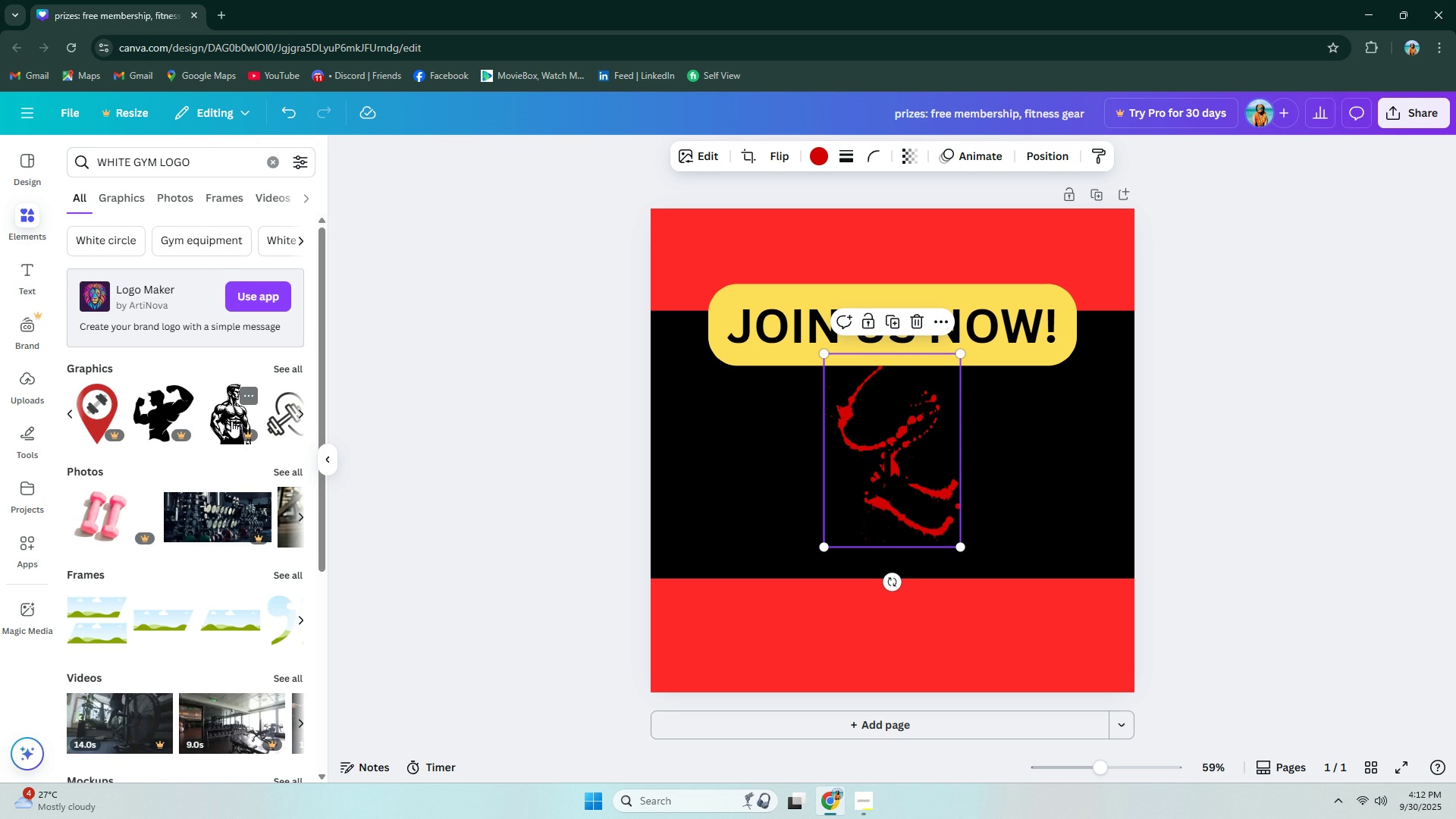 
left_click([230, 420])
 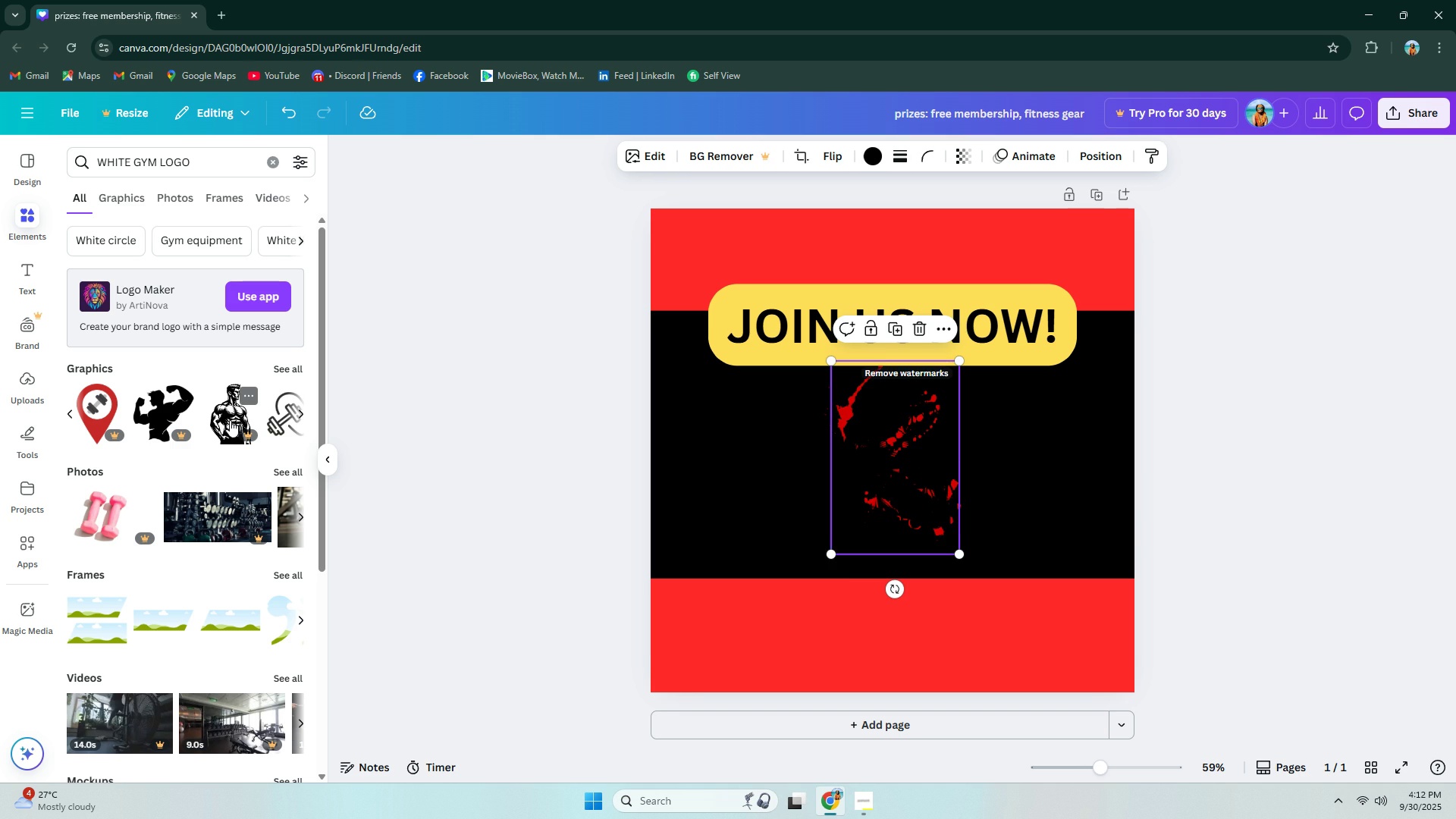 
double_click([230, 420])
 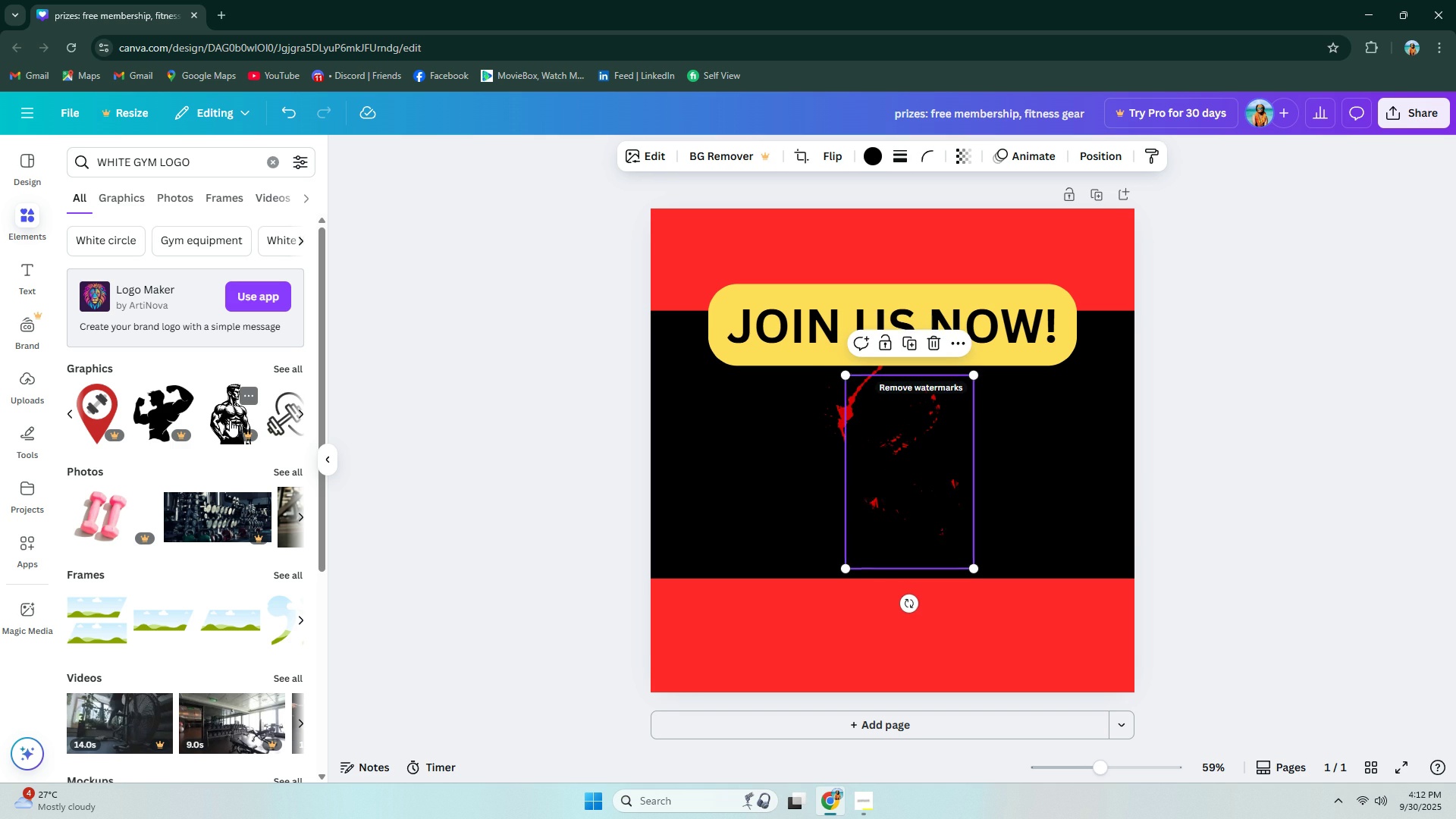 
triple_click([230, 420])
 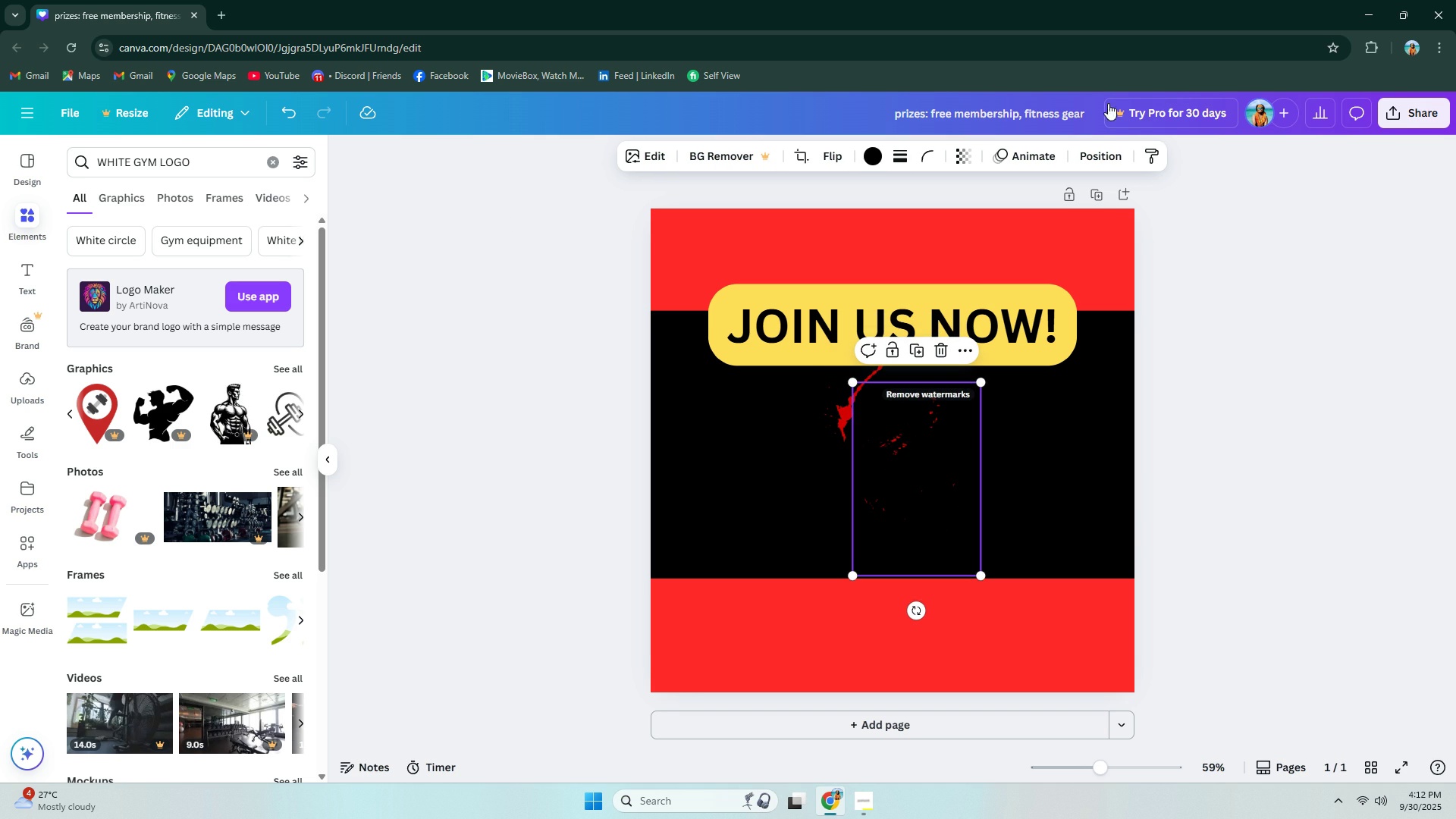 
left_click([1096, 153])
 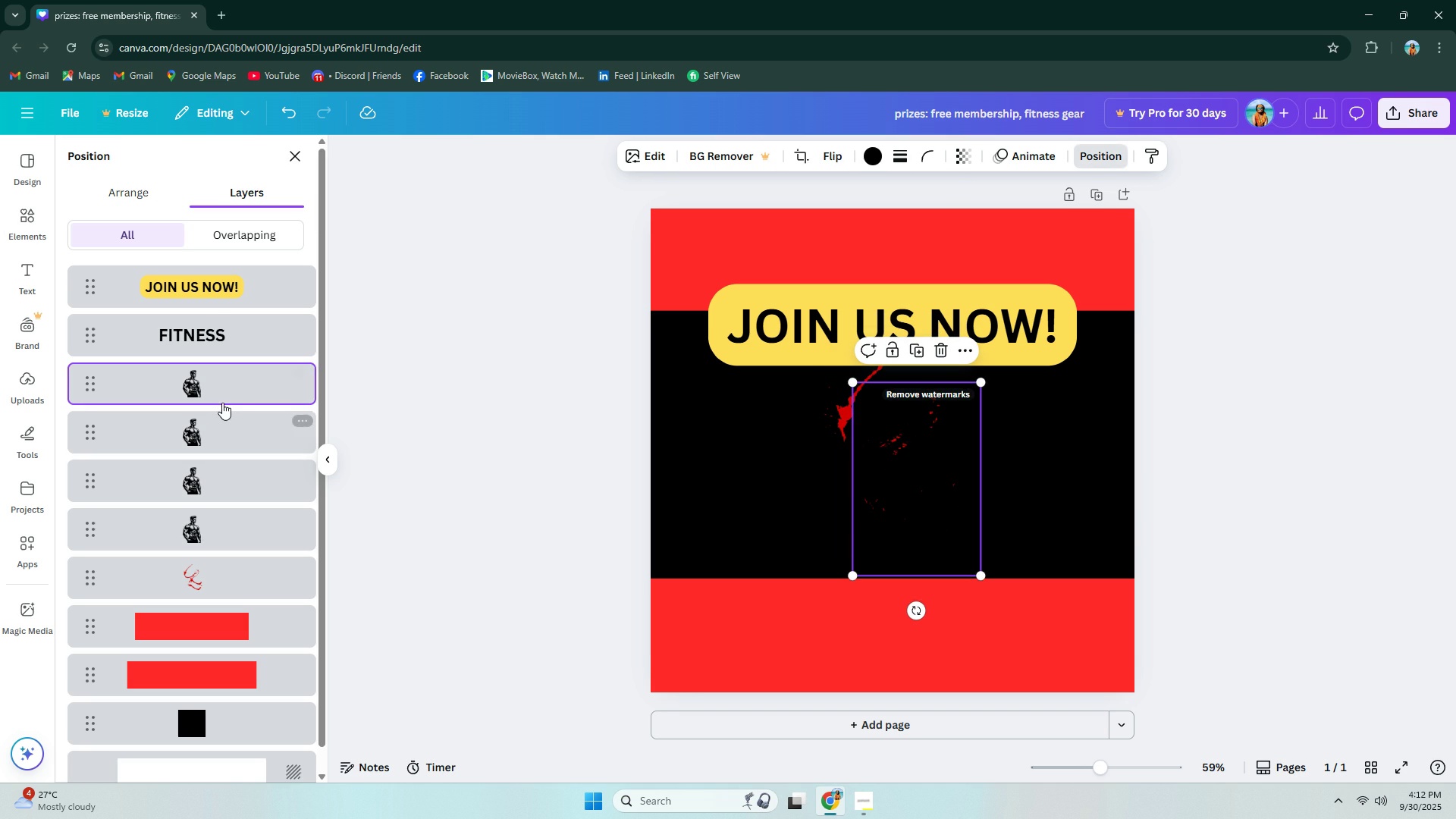 
left_click([221, 402])
 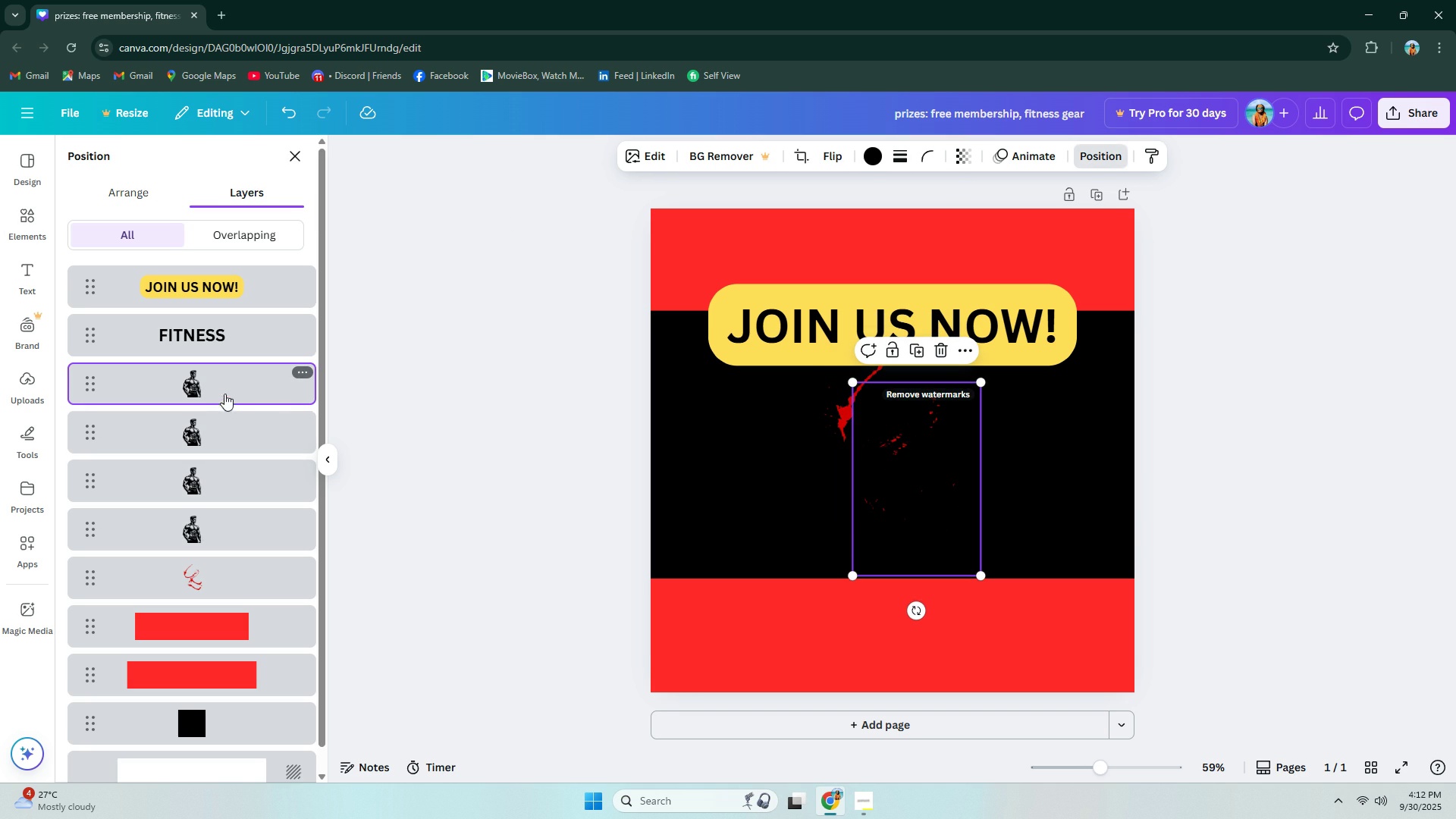 
key(Delete)
 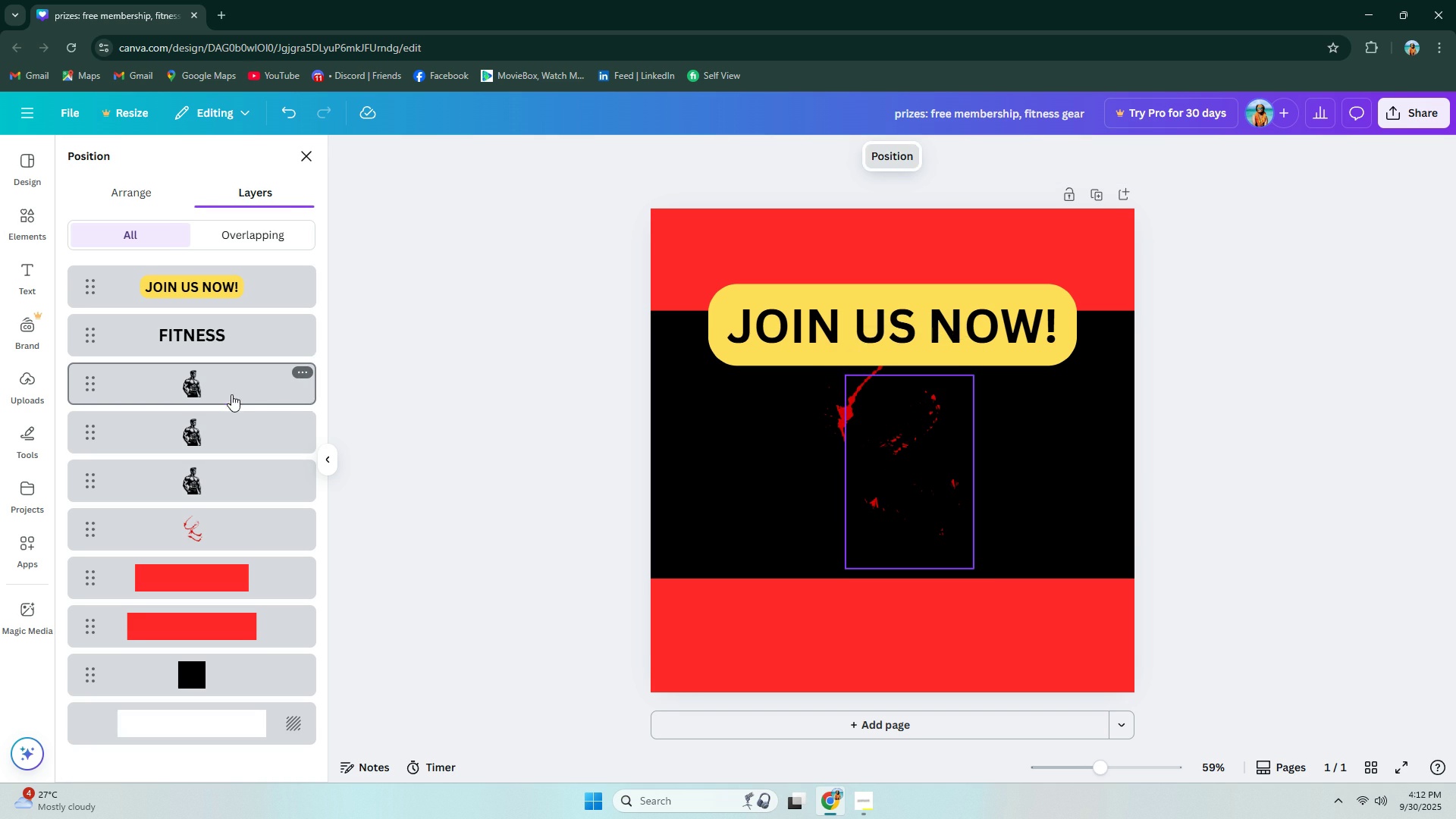 
key(Delete)
 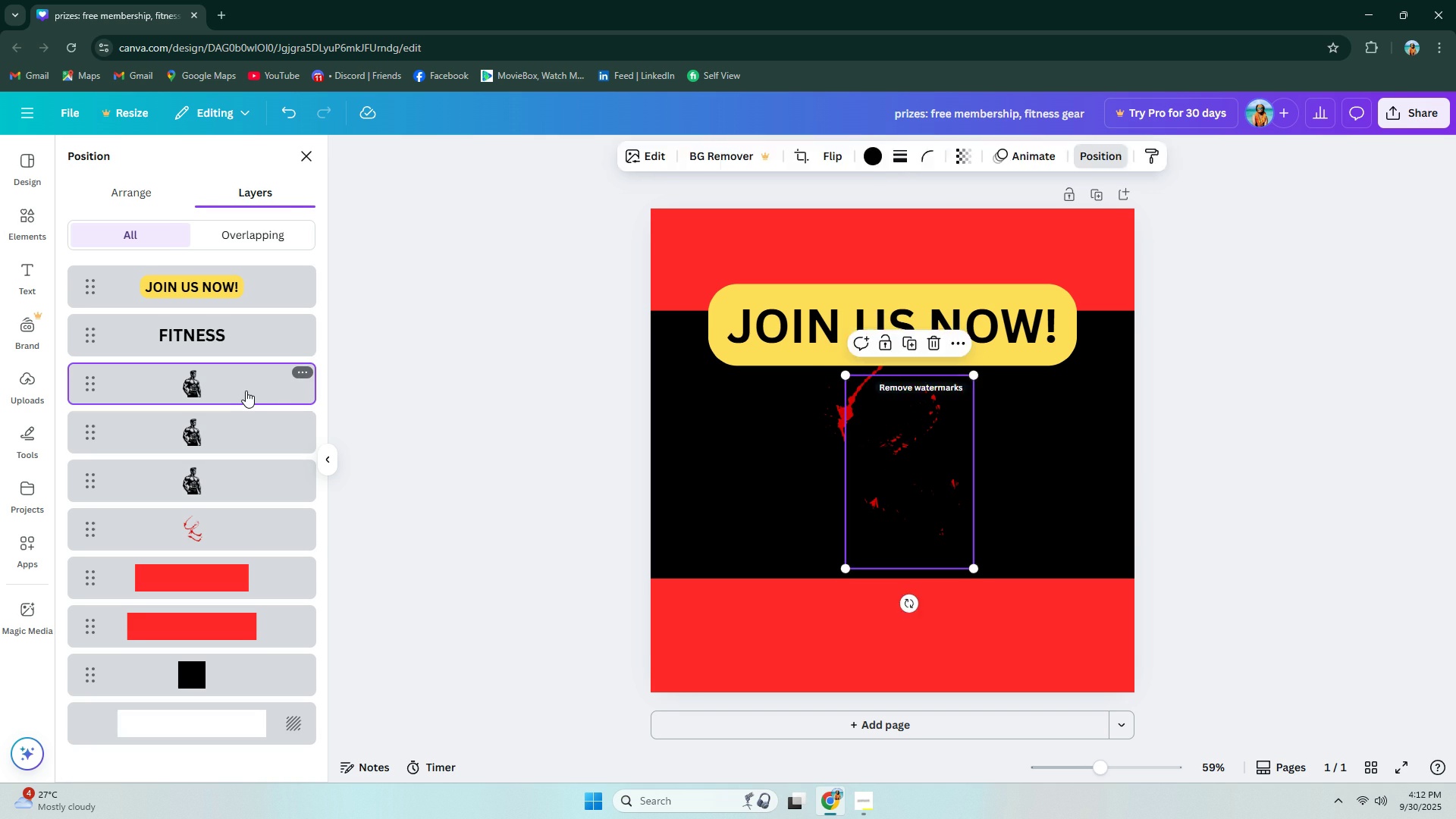 
left_click([246, 391])
 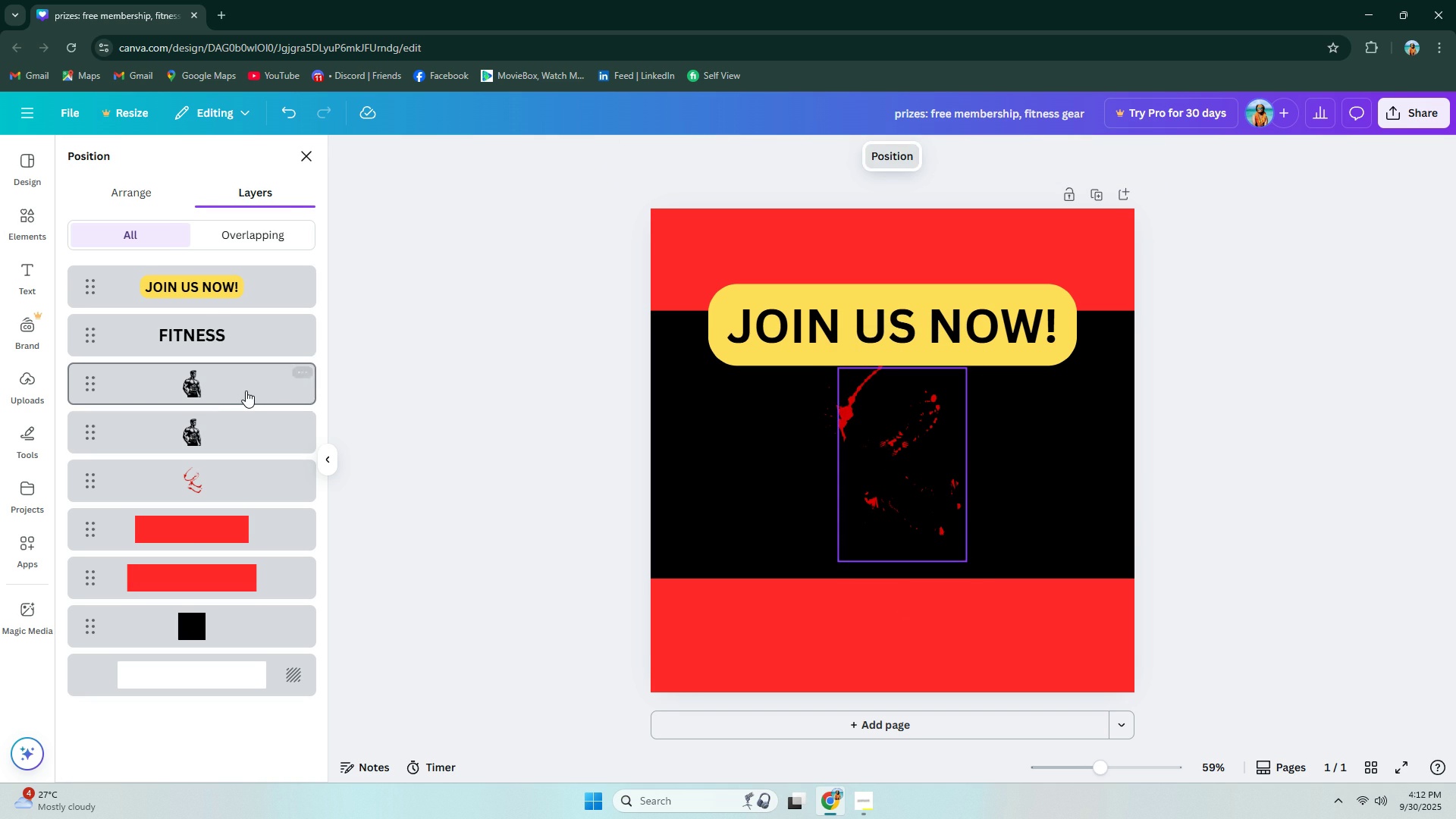 
key(Delete)
 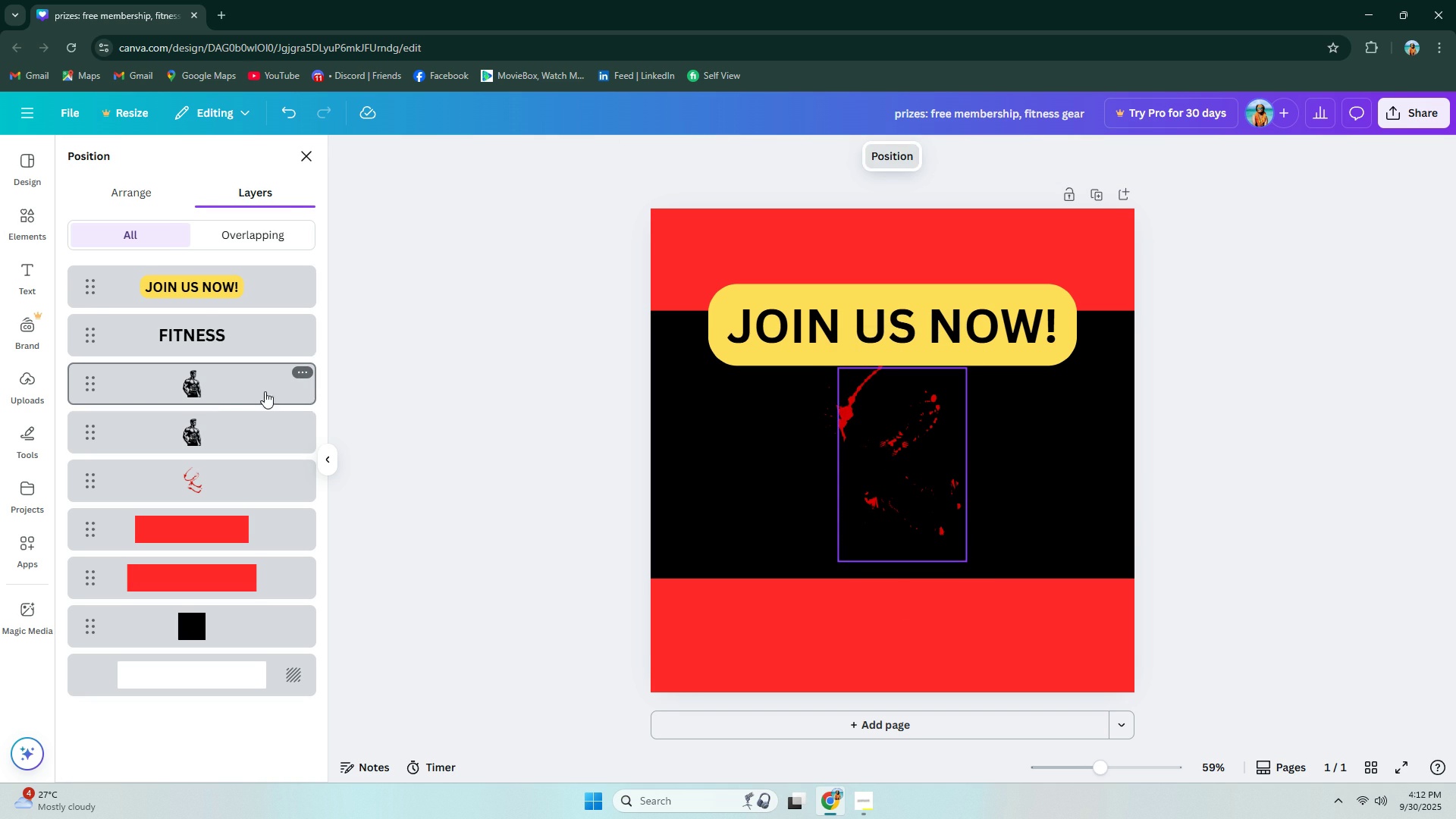 
key(Delete)
 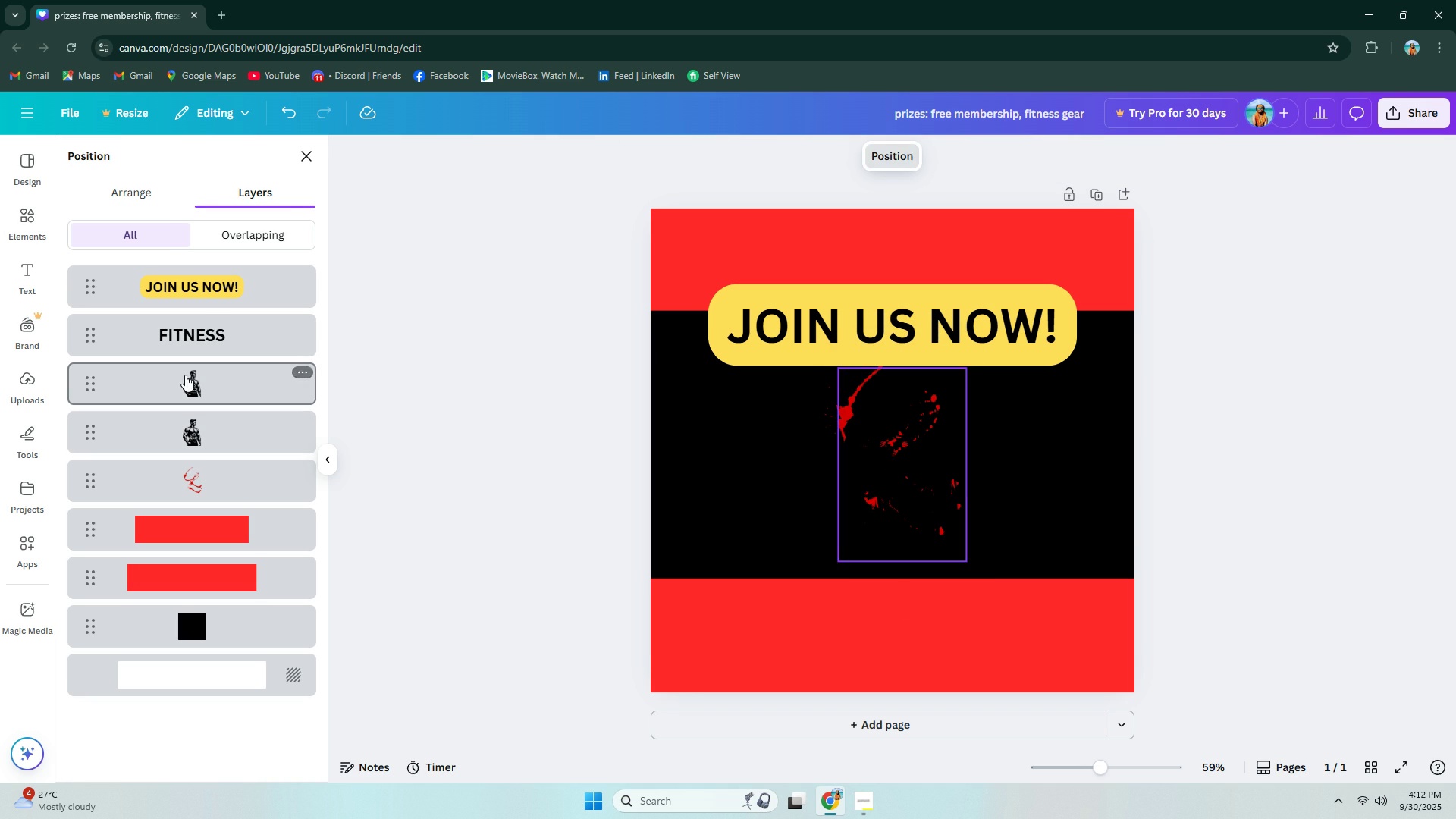 
left_click([185, 375])